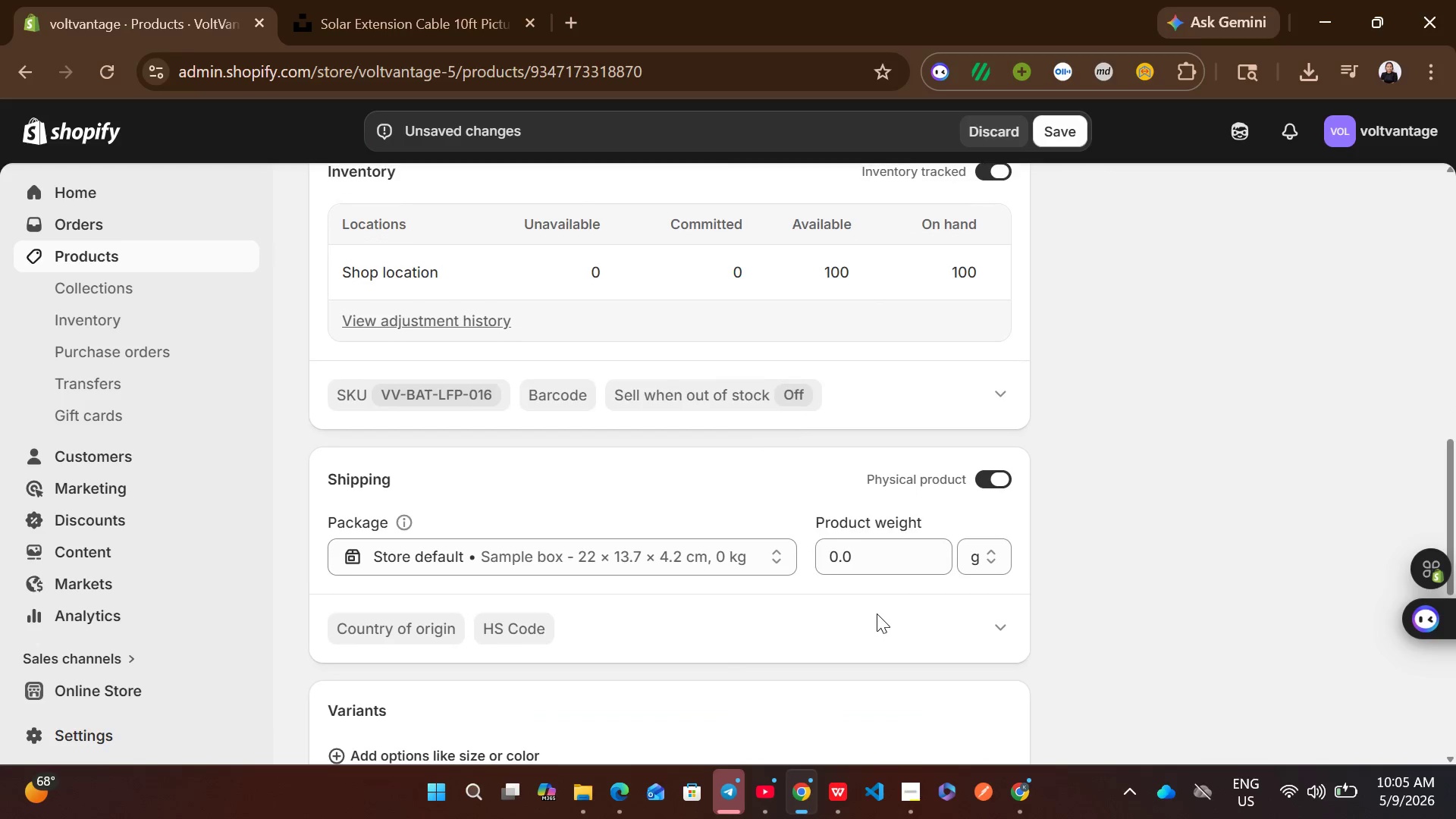 
left_click([868, 575])
 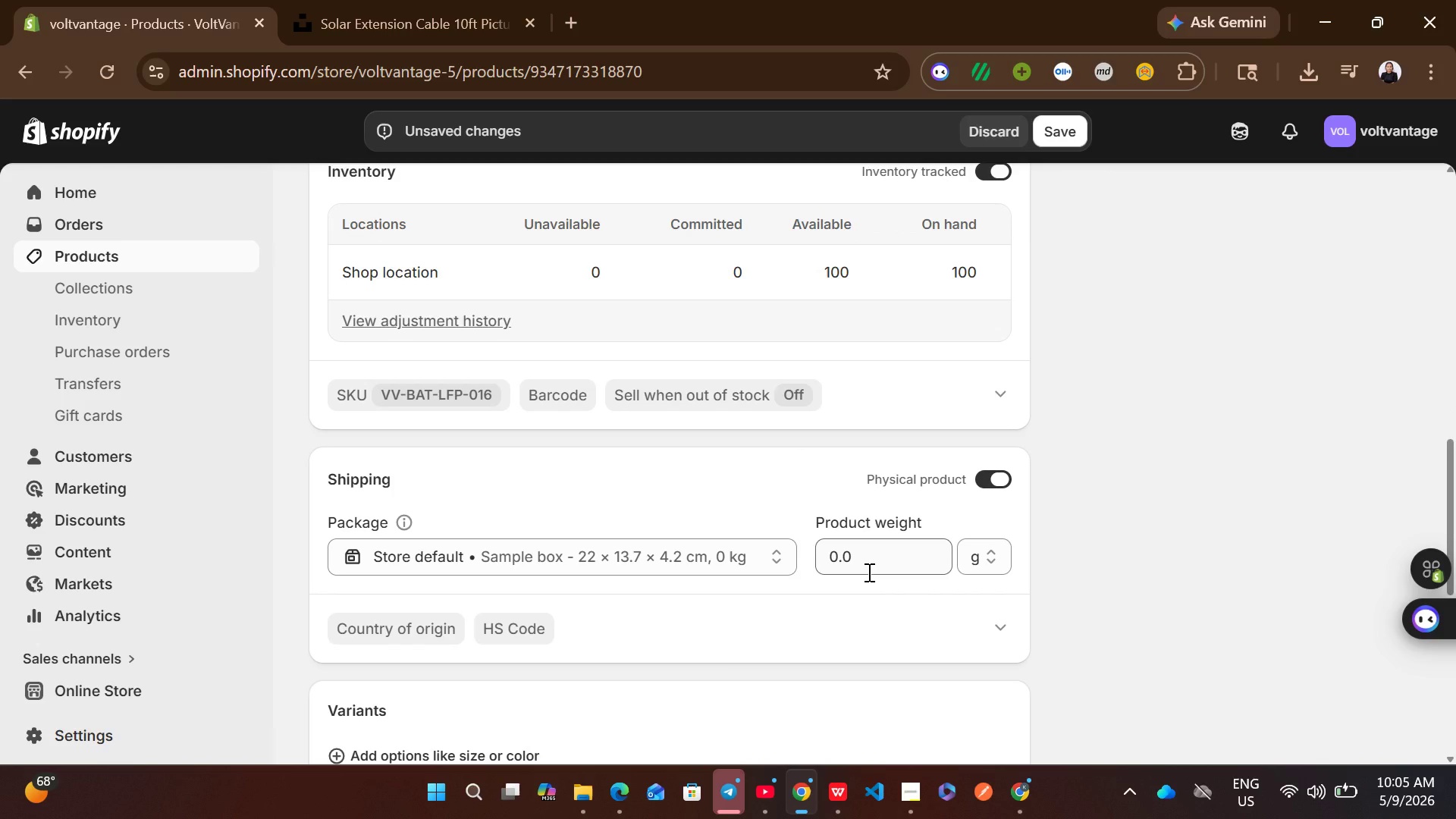 
wait(5.55)
 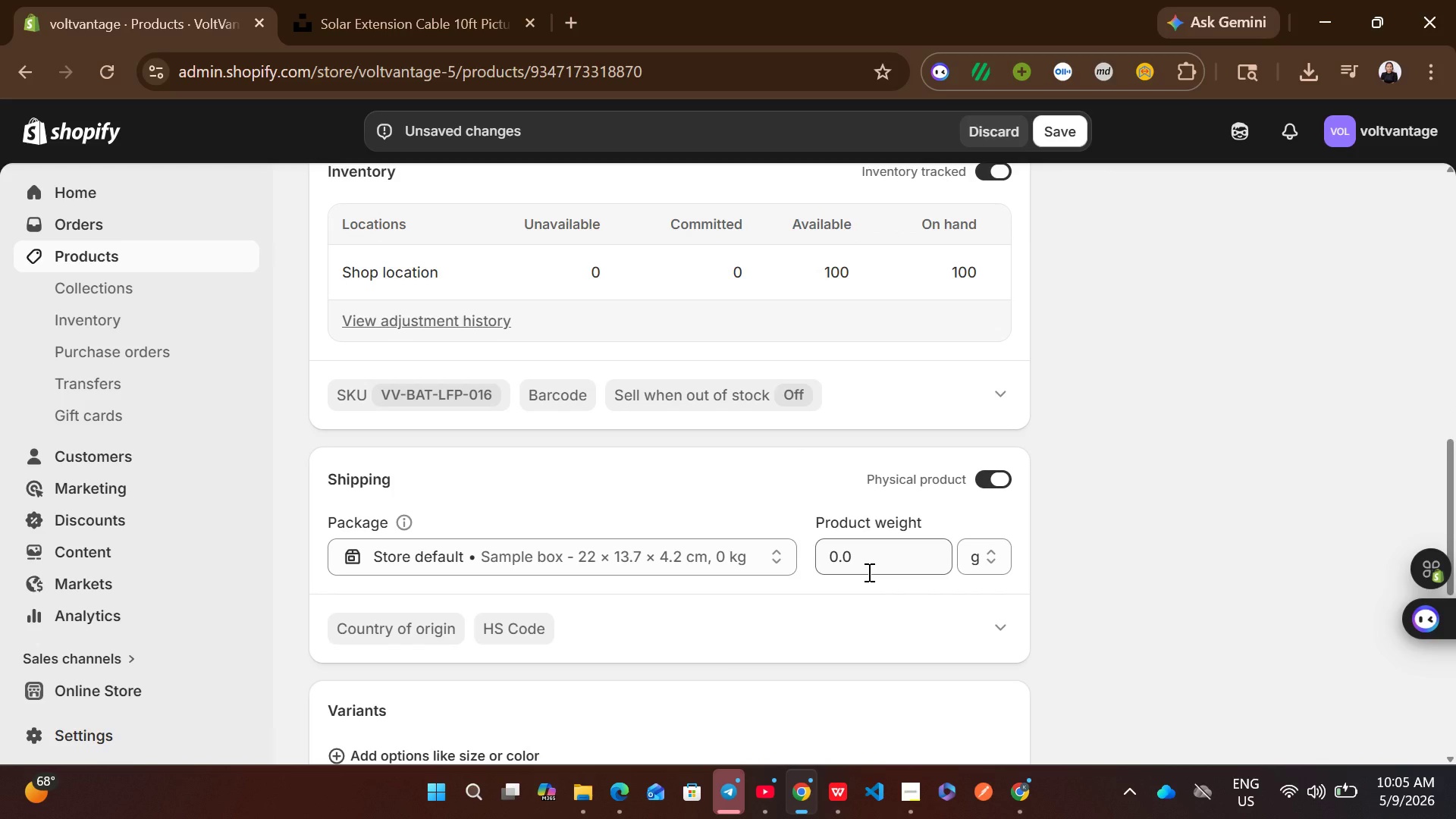 
left_click([868, 572])
 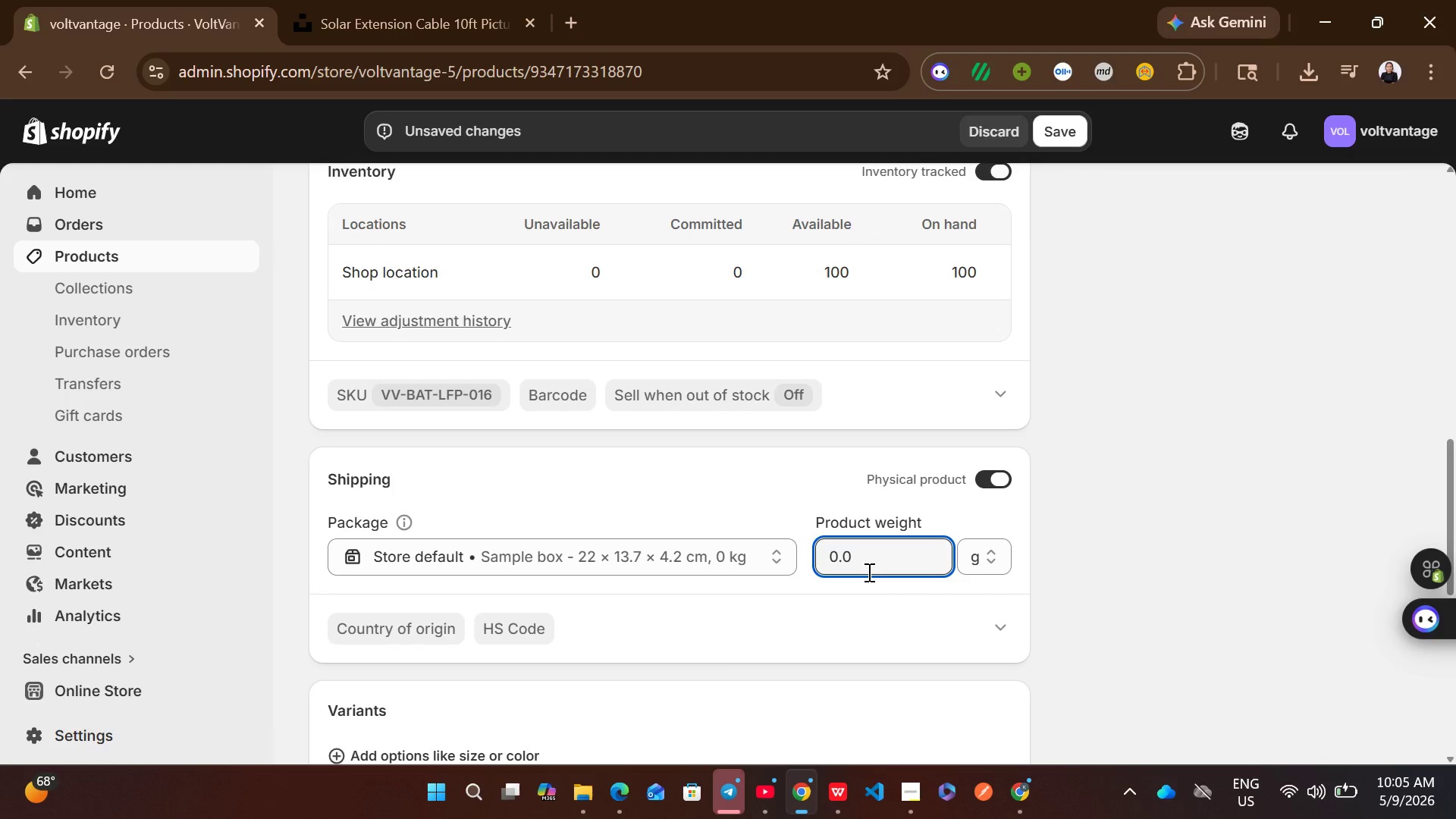 
key(Control+ControlLeft)
 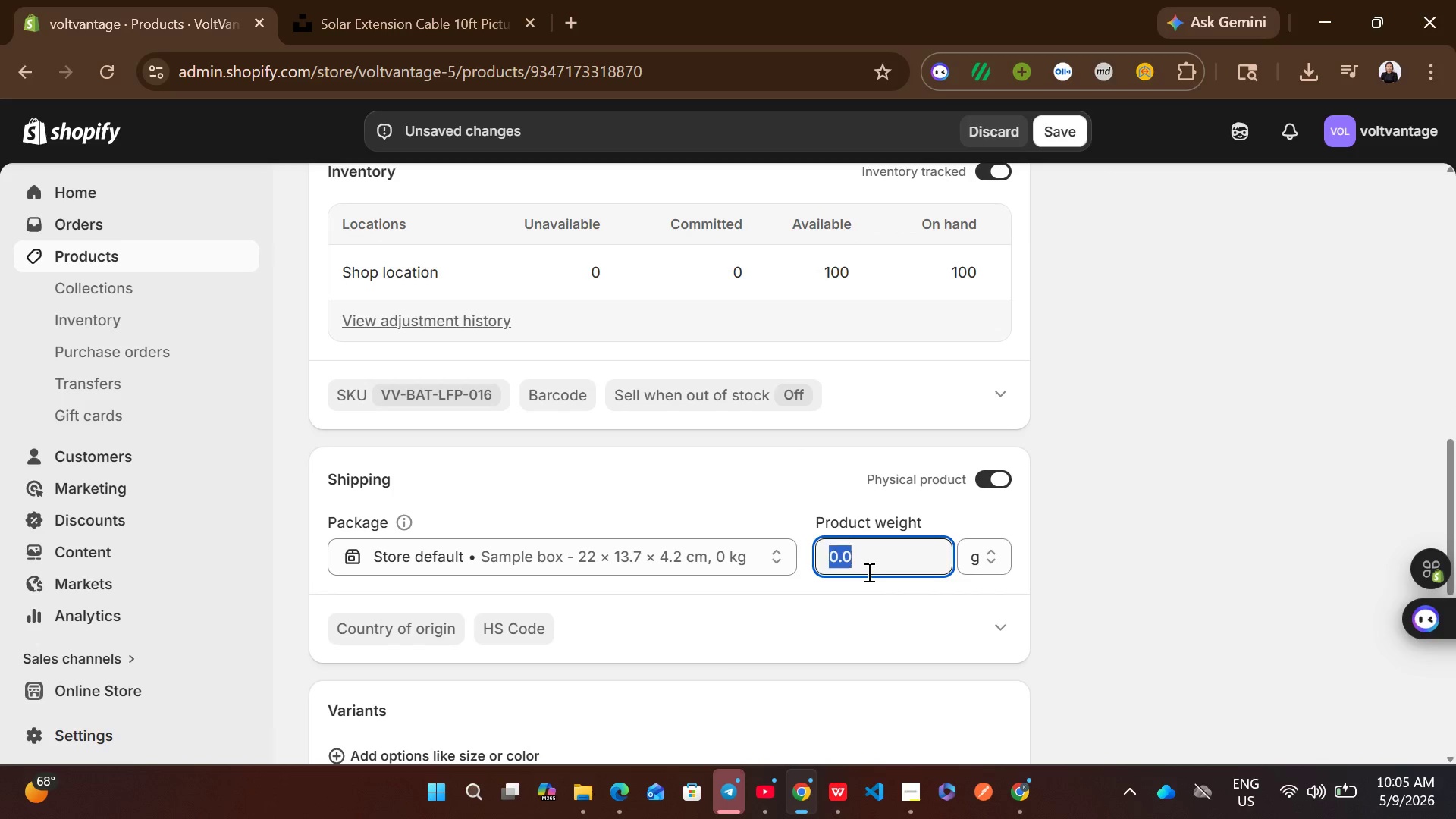 
key(Control+A)
 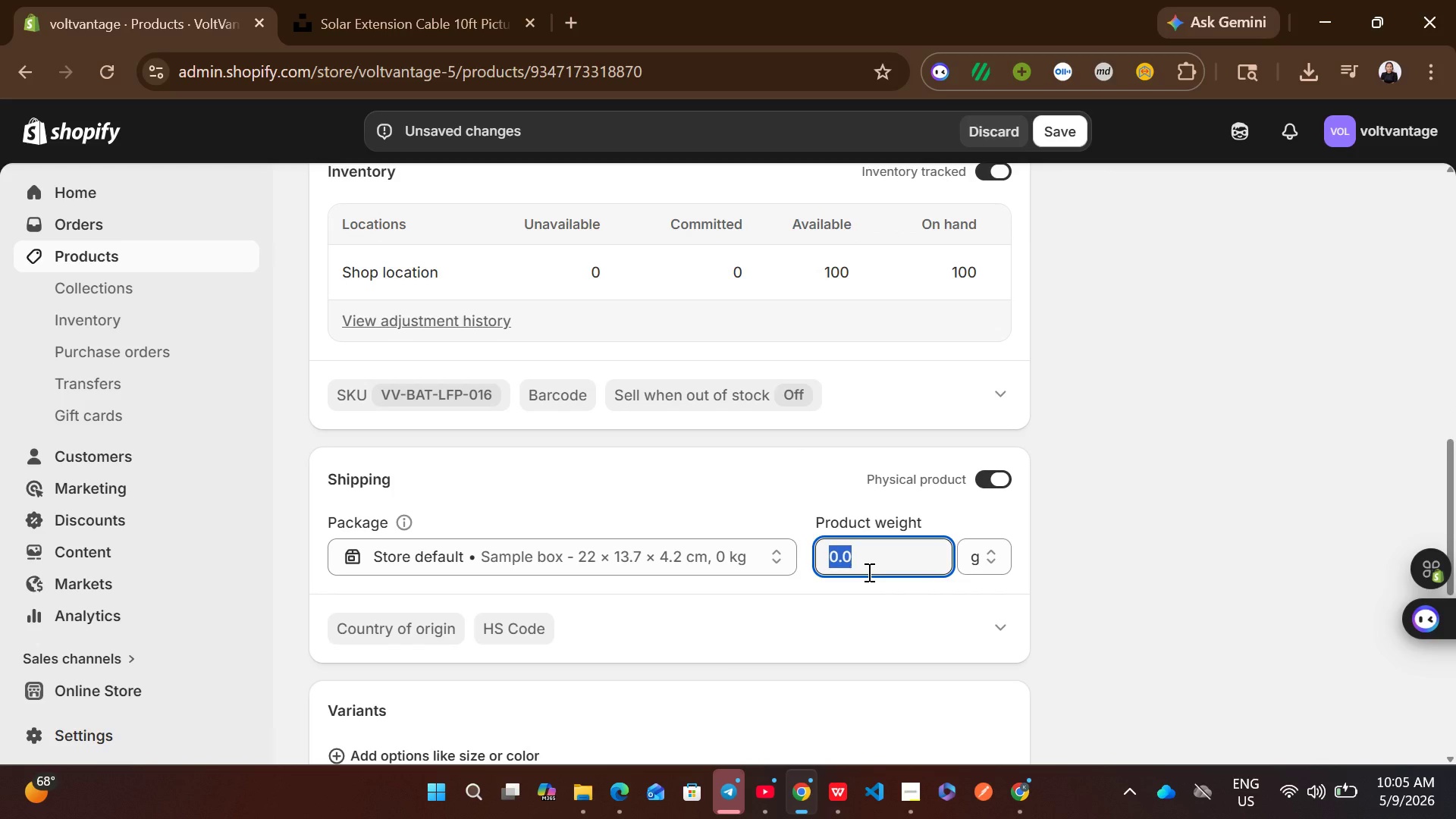 
type(2500)
 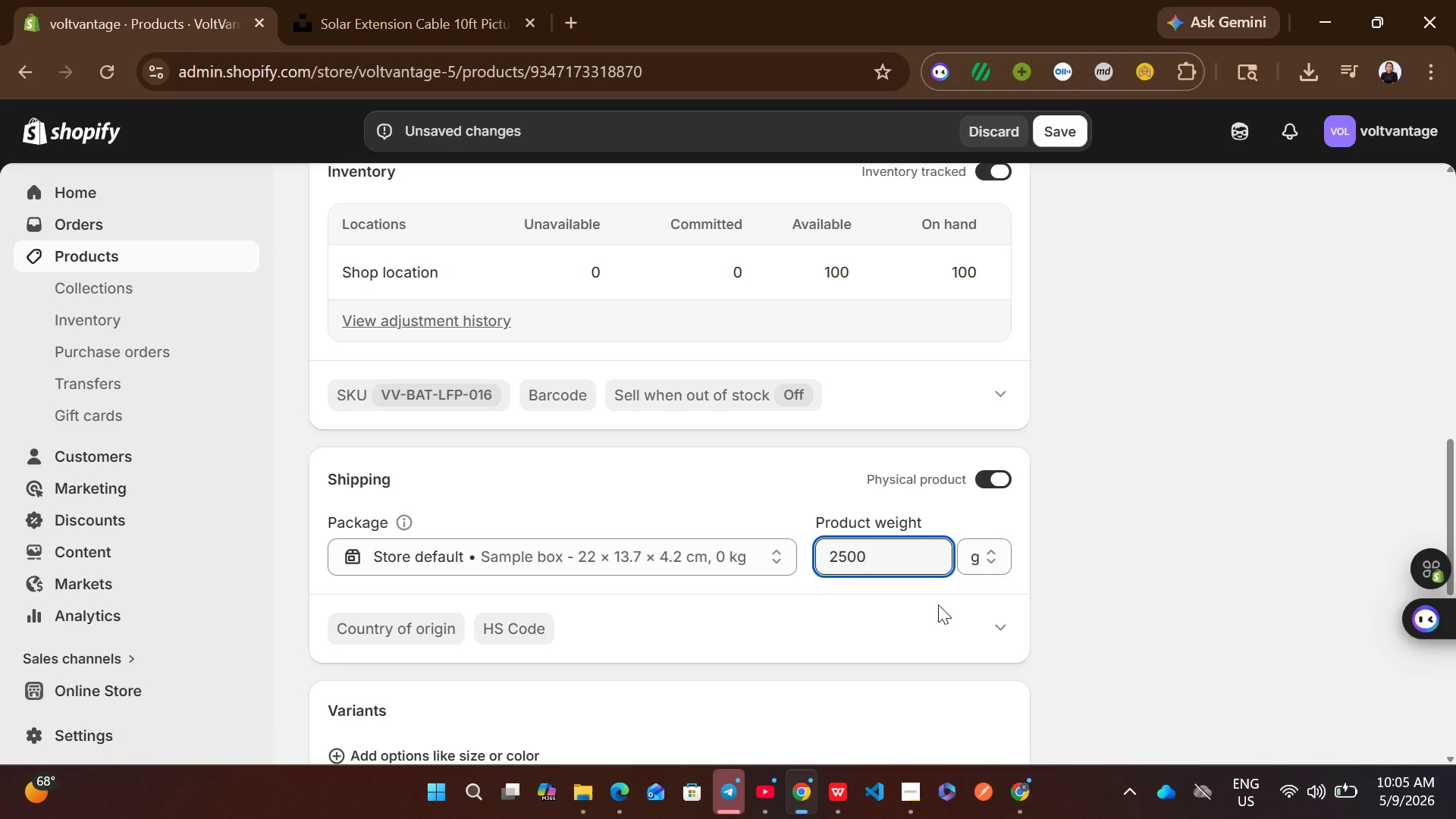 
left_click([905, 627])
 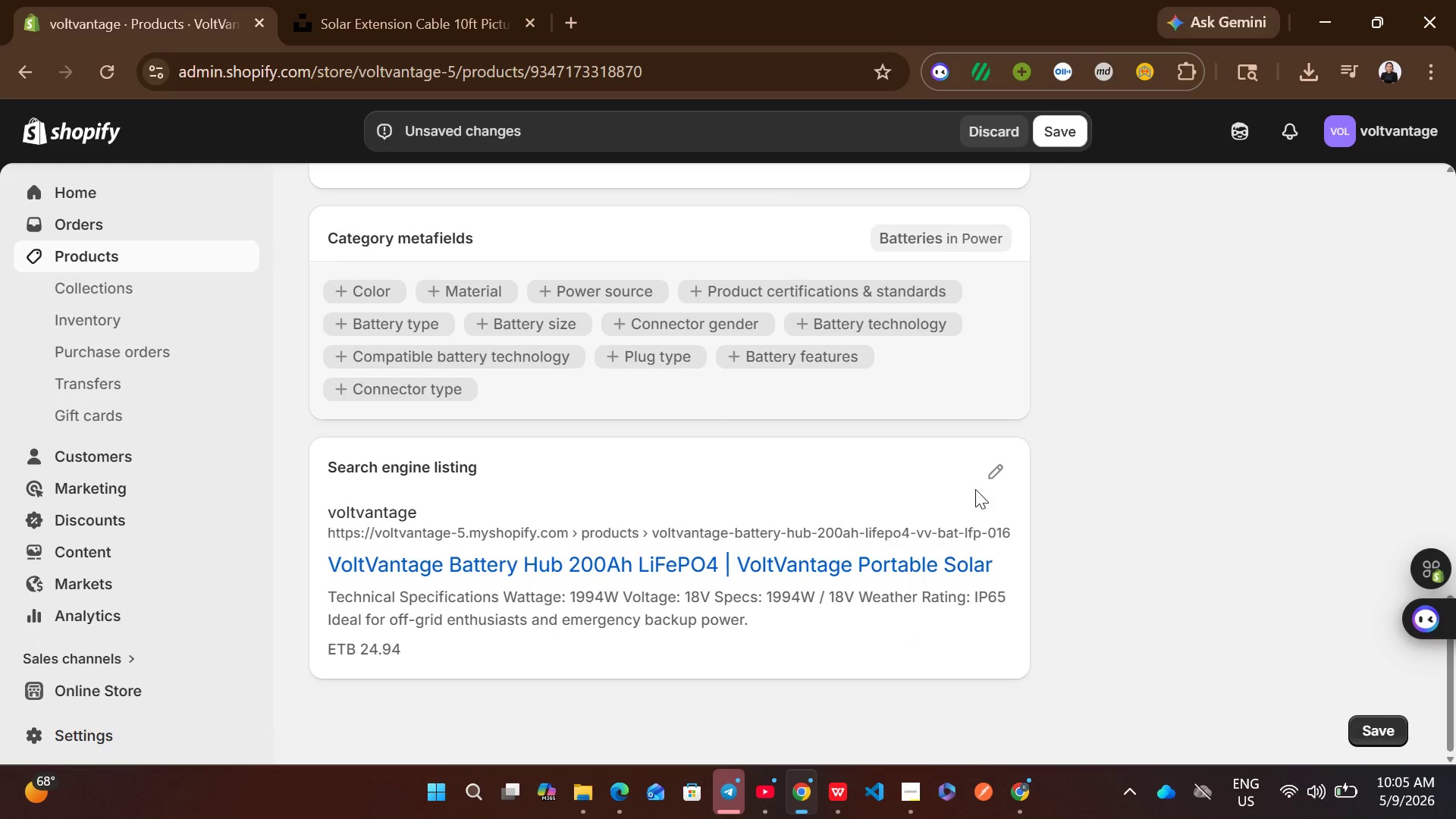 
left_click([992, 470])
 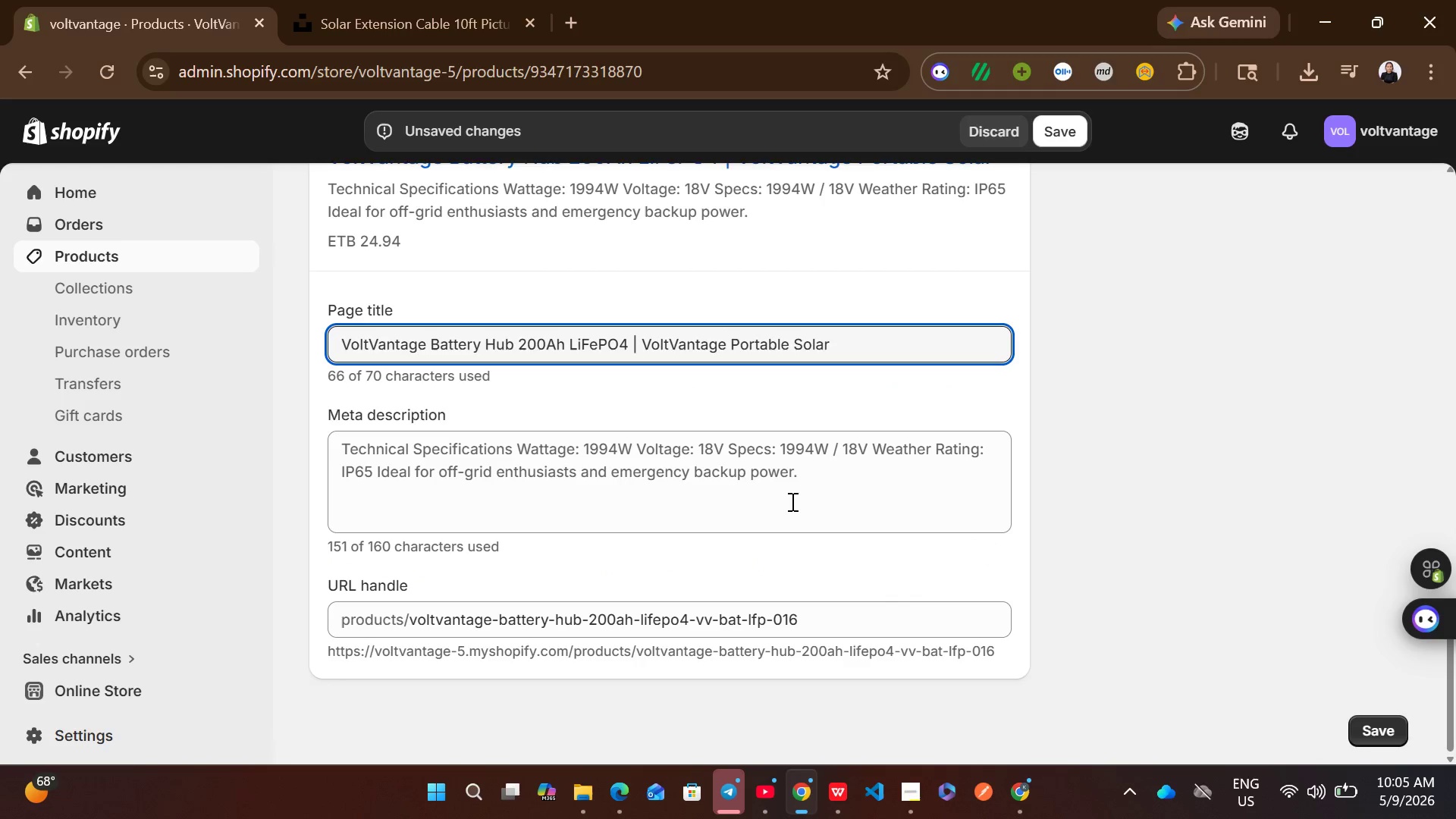 
left_click([739, 467])
 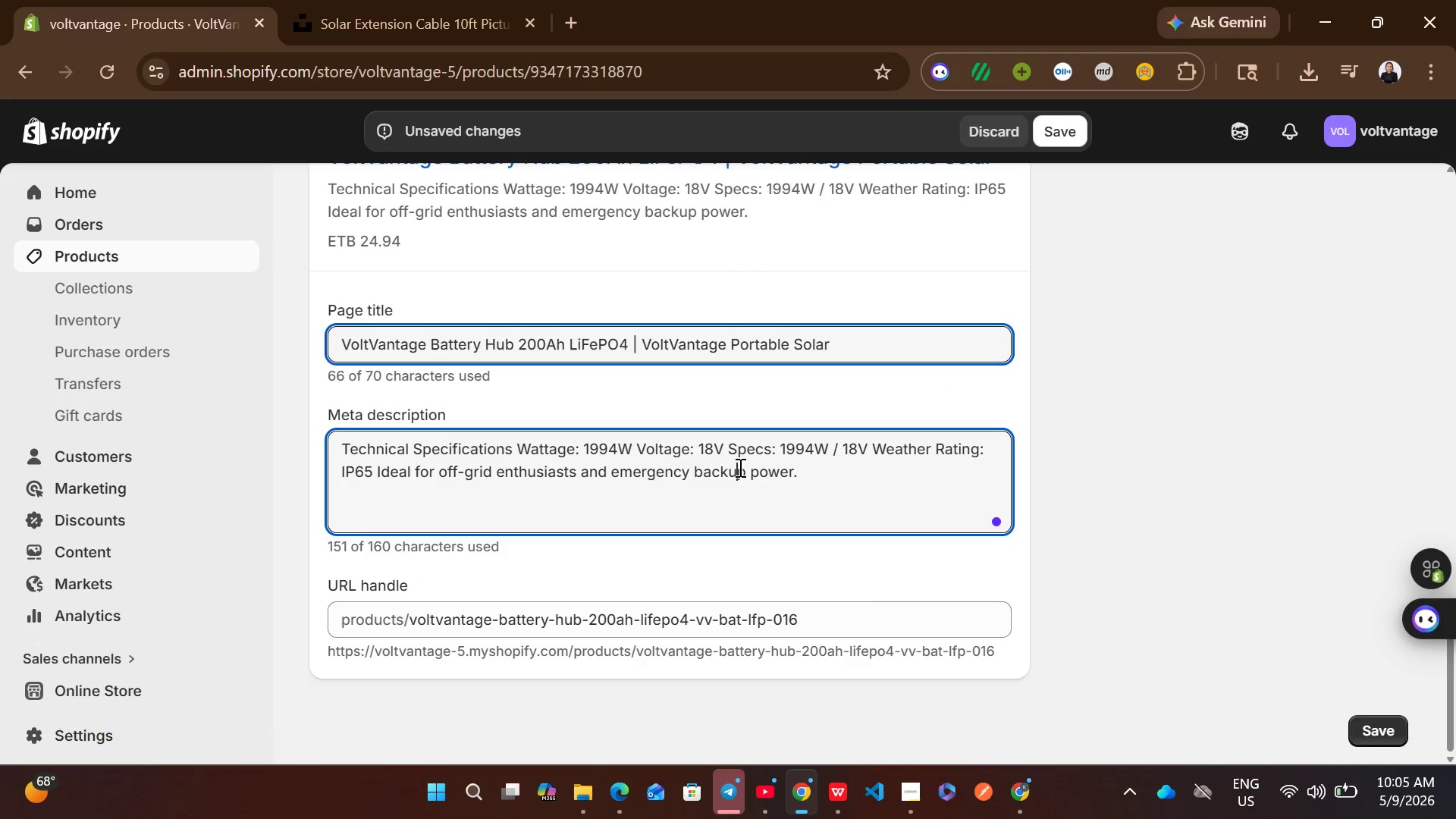 
key(Control+ControlLeft)
 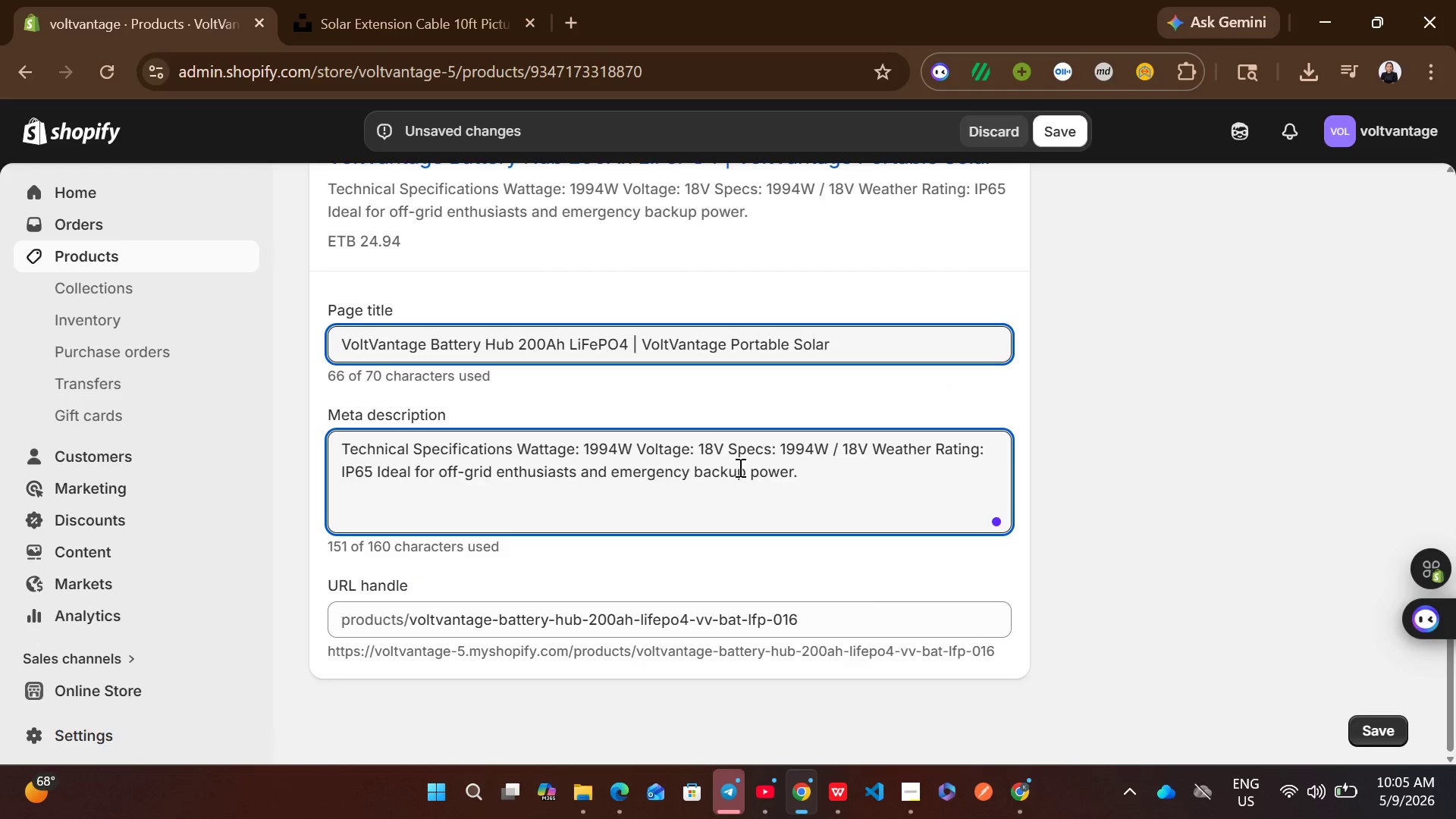 
key(Control+A)
 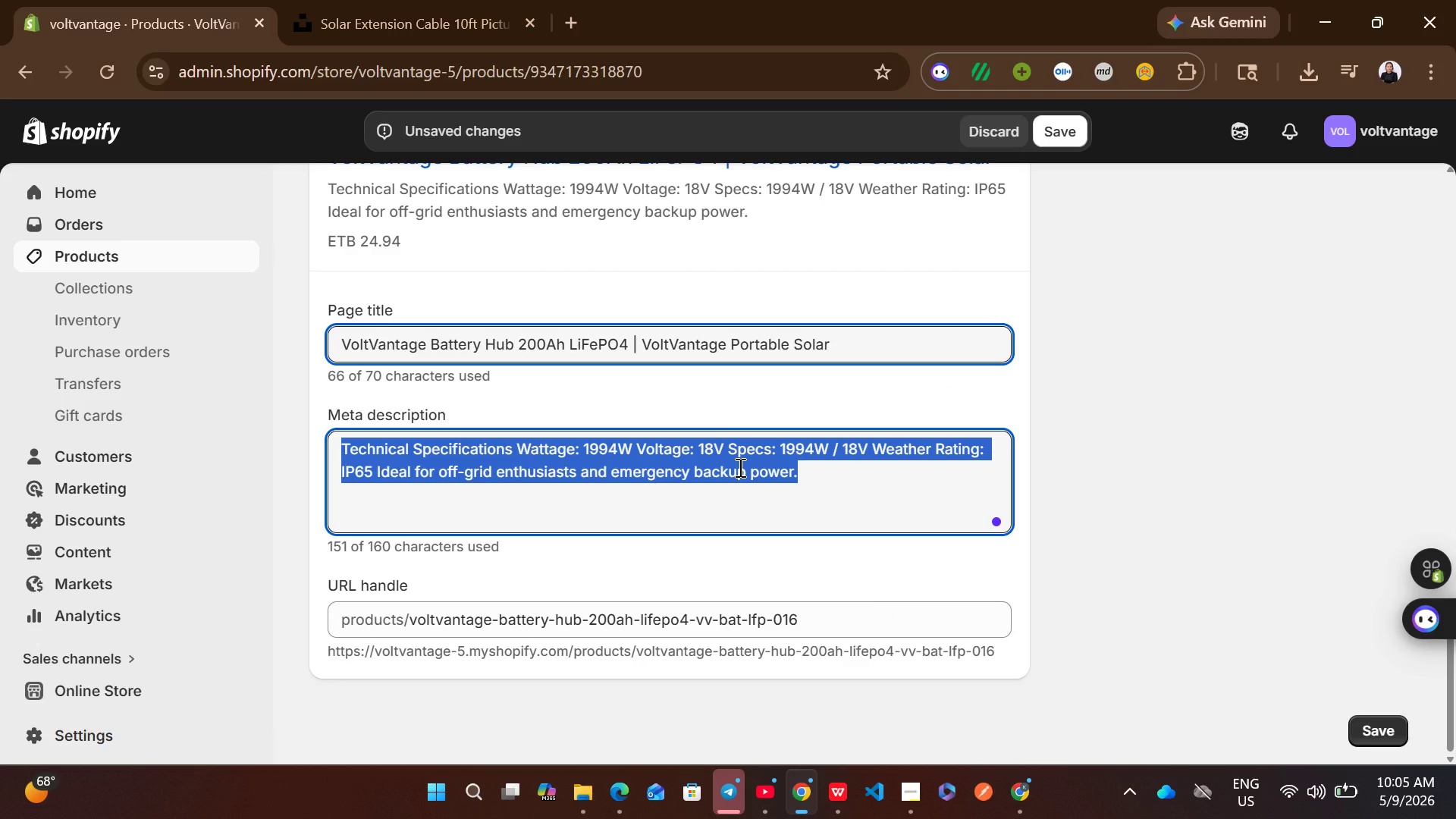 
wait(6.38)
 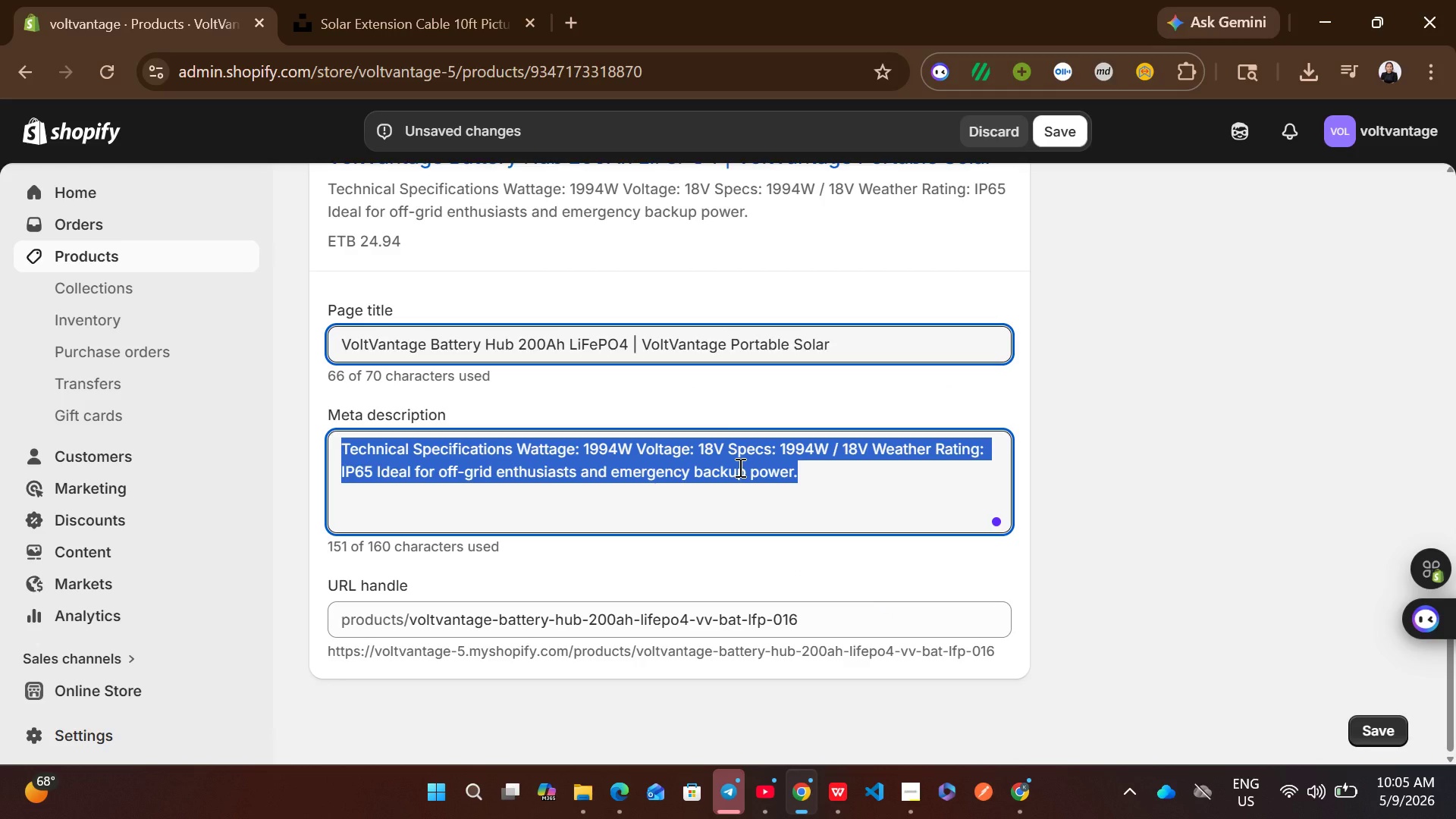 
type(Buy the VoltVantag )
key(Backspace)
type(e O)
 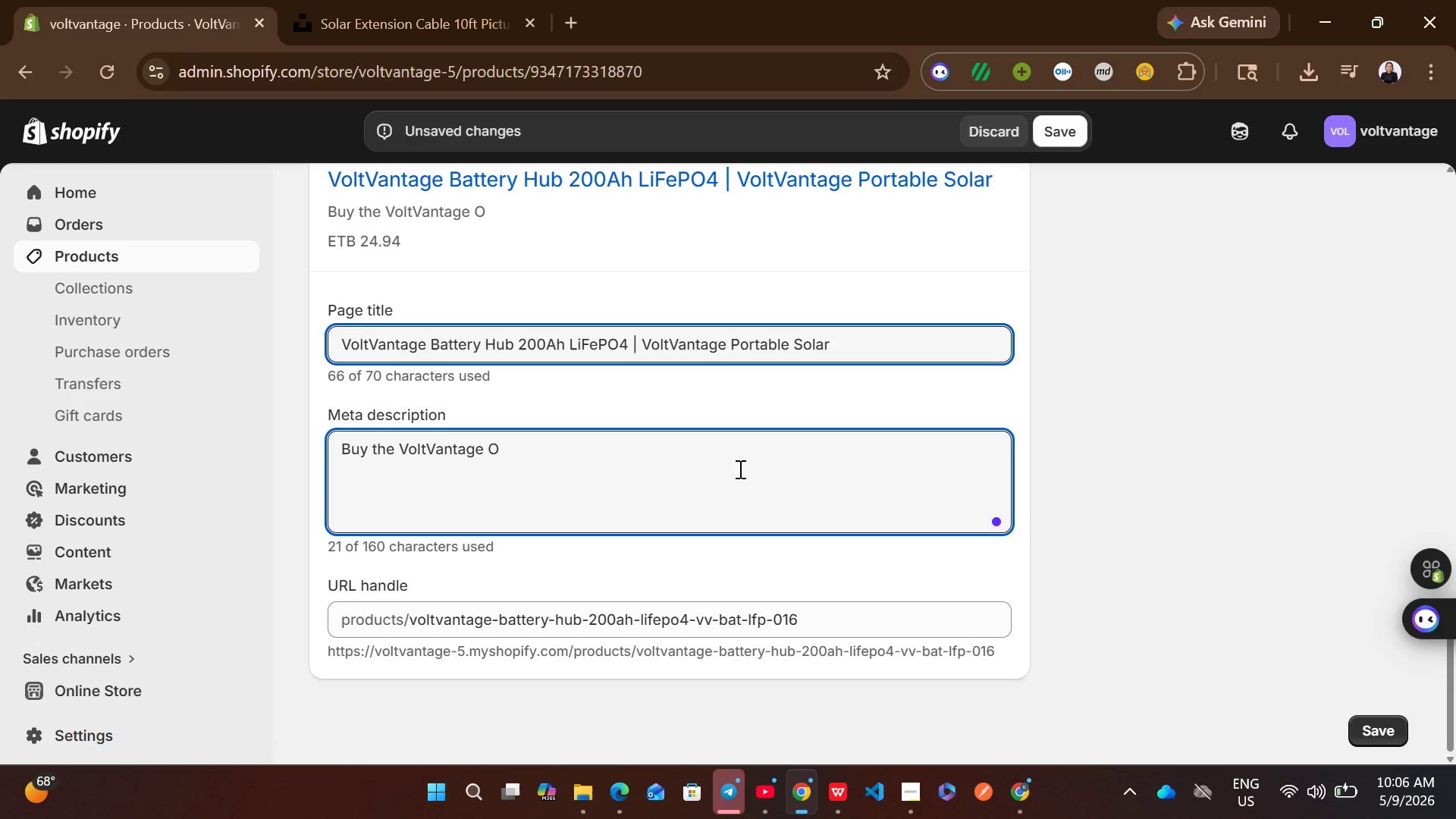 
left_click_drag(start_coordinate=[431, 346], to_coordinate=[629, 349])
 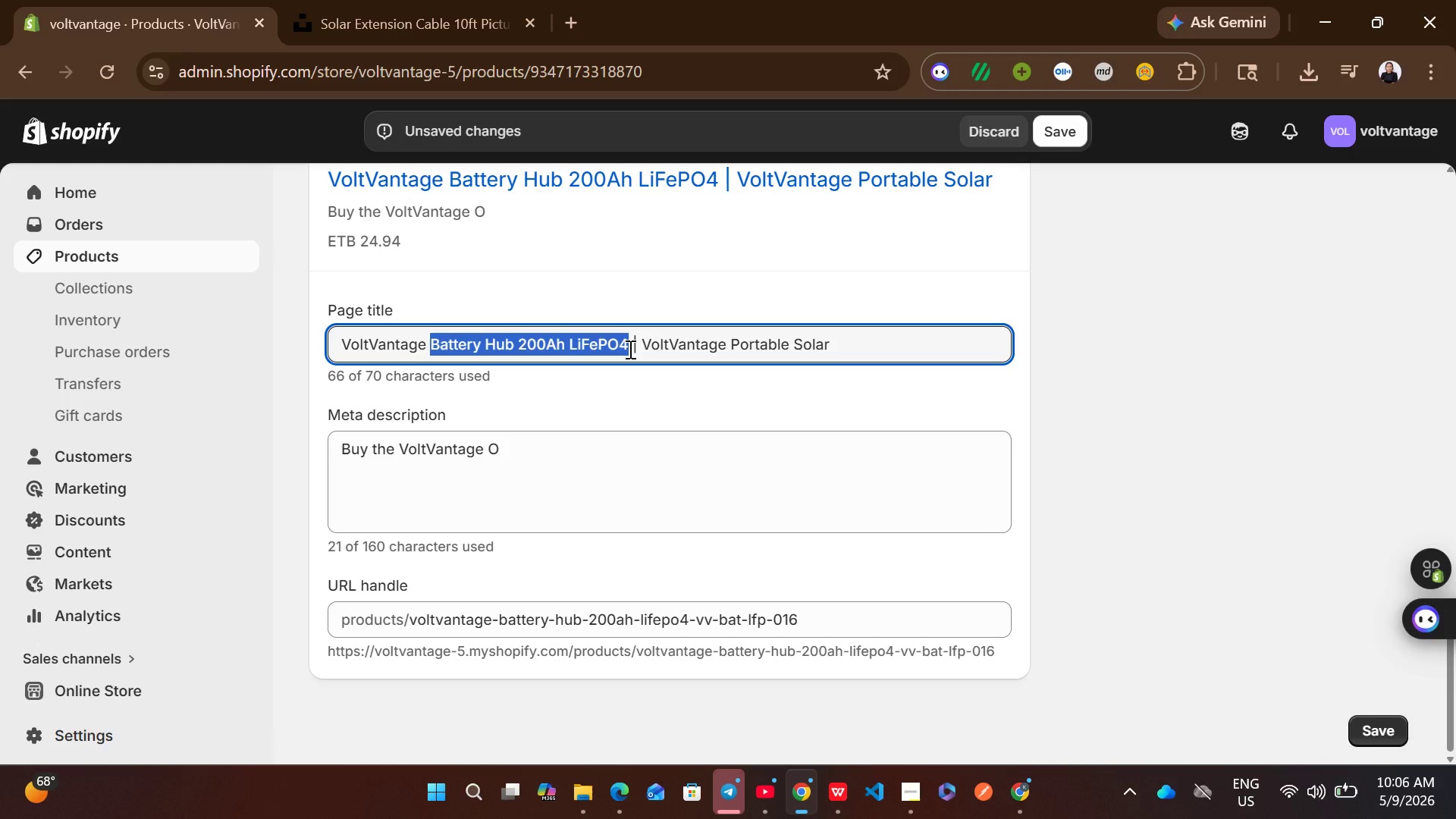 
key(Control+ControlLeft)
 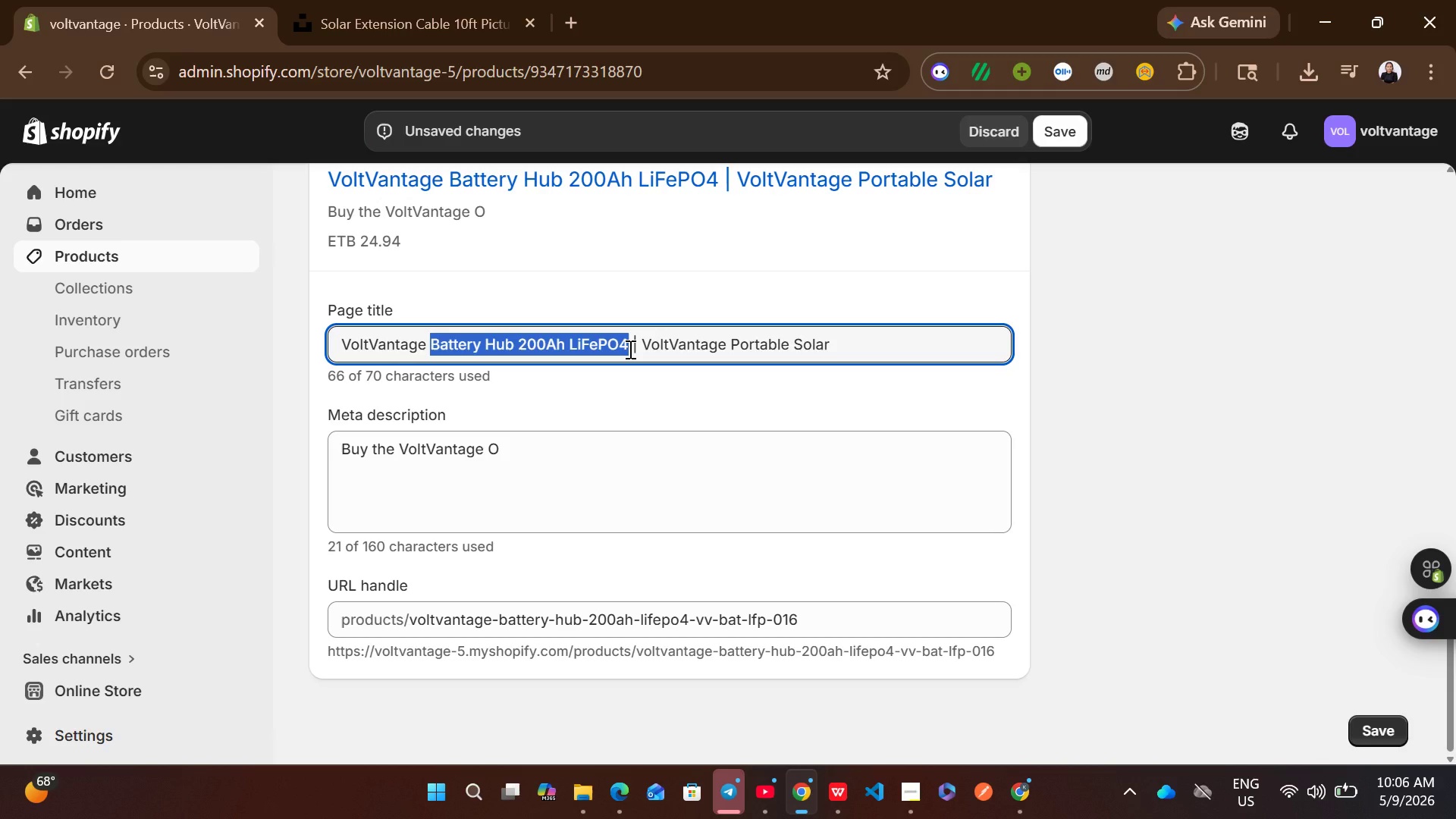 
key(Control+C)
 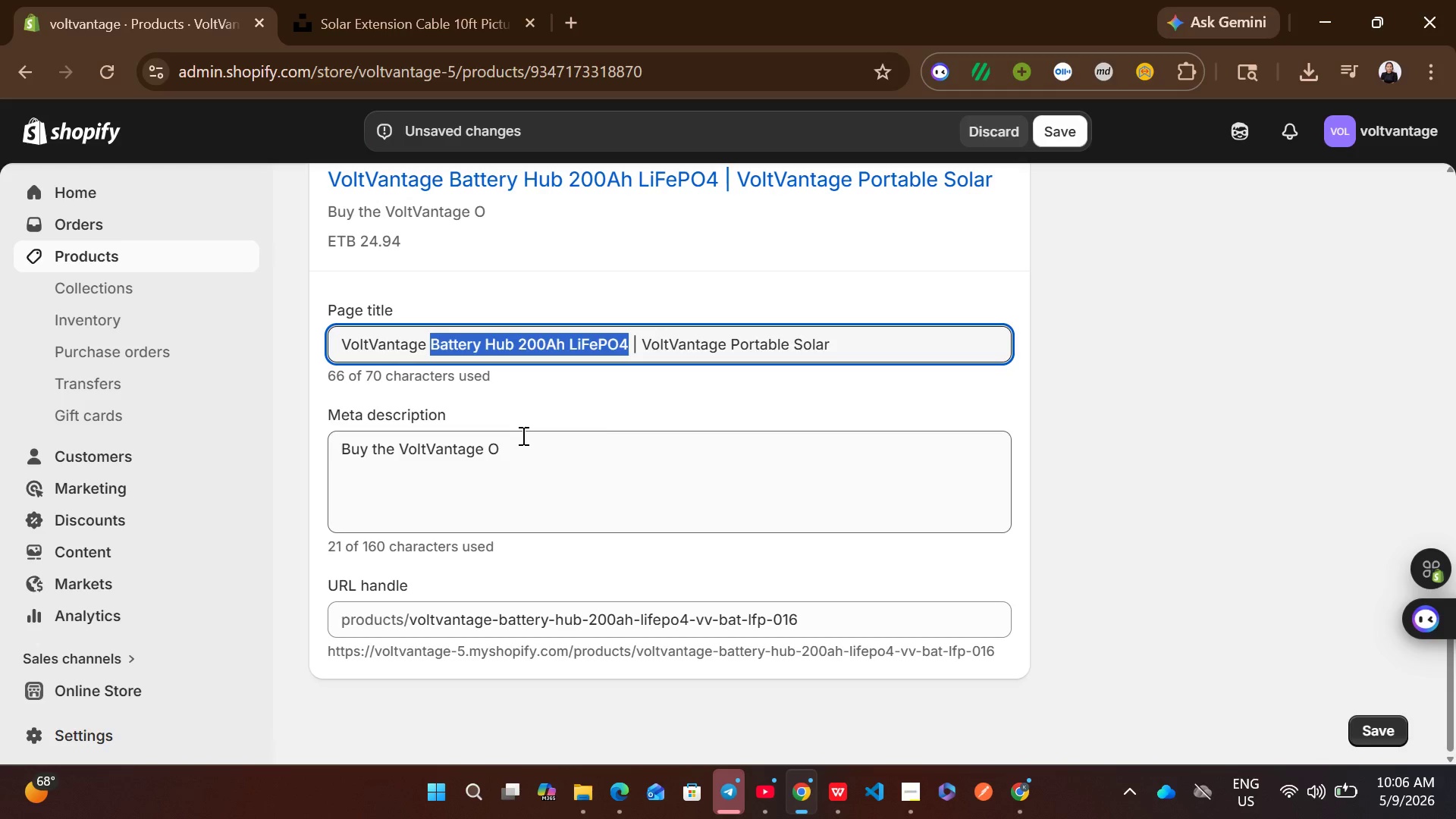 
left_click([522, 435])
 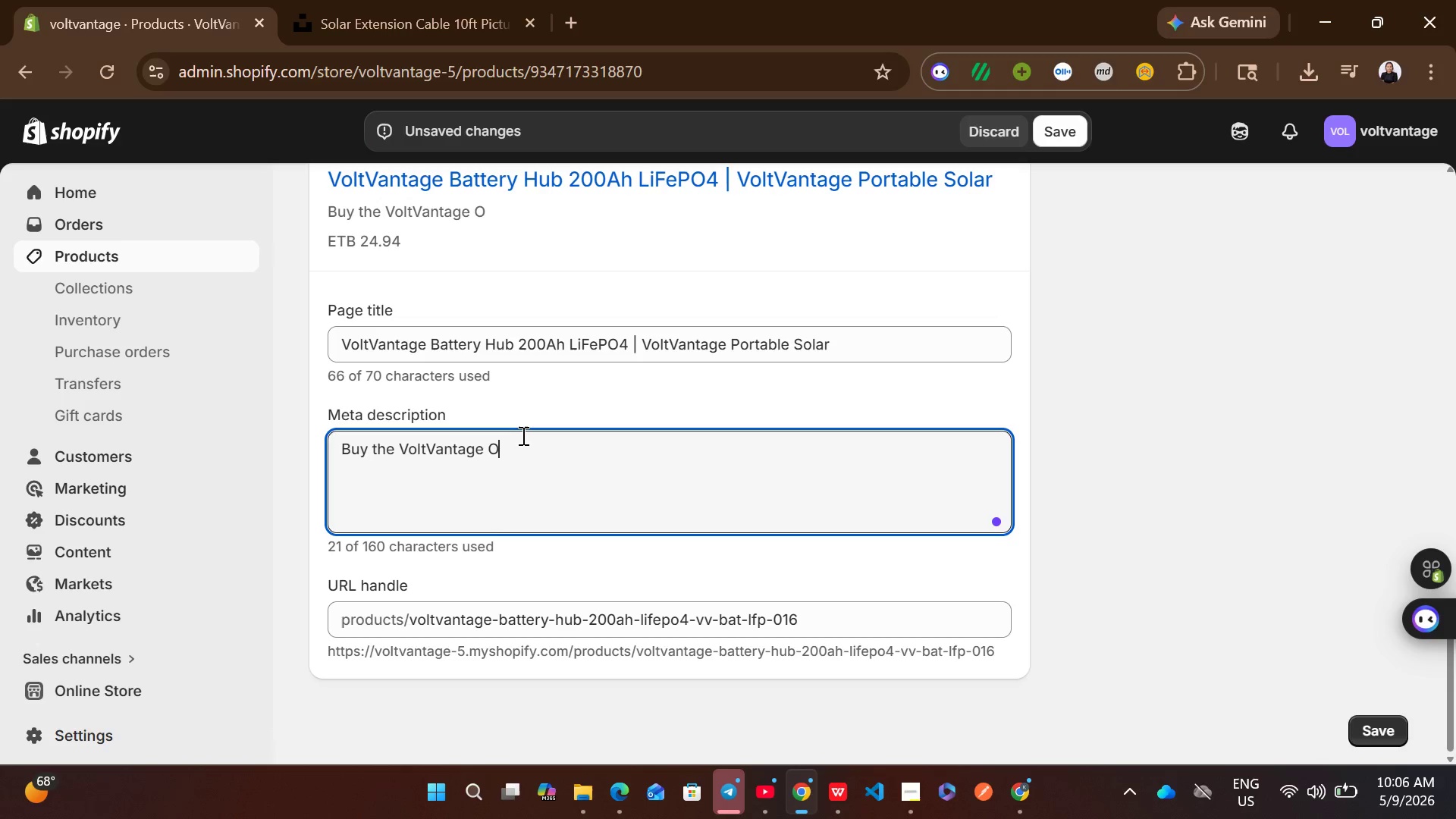 
key(Backspace)
 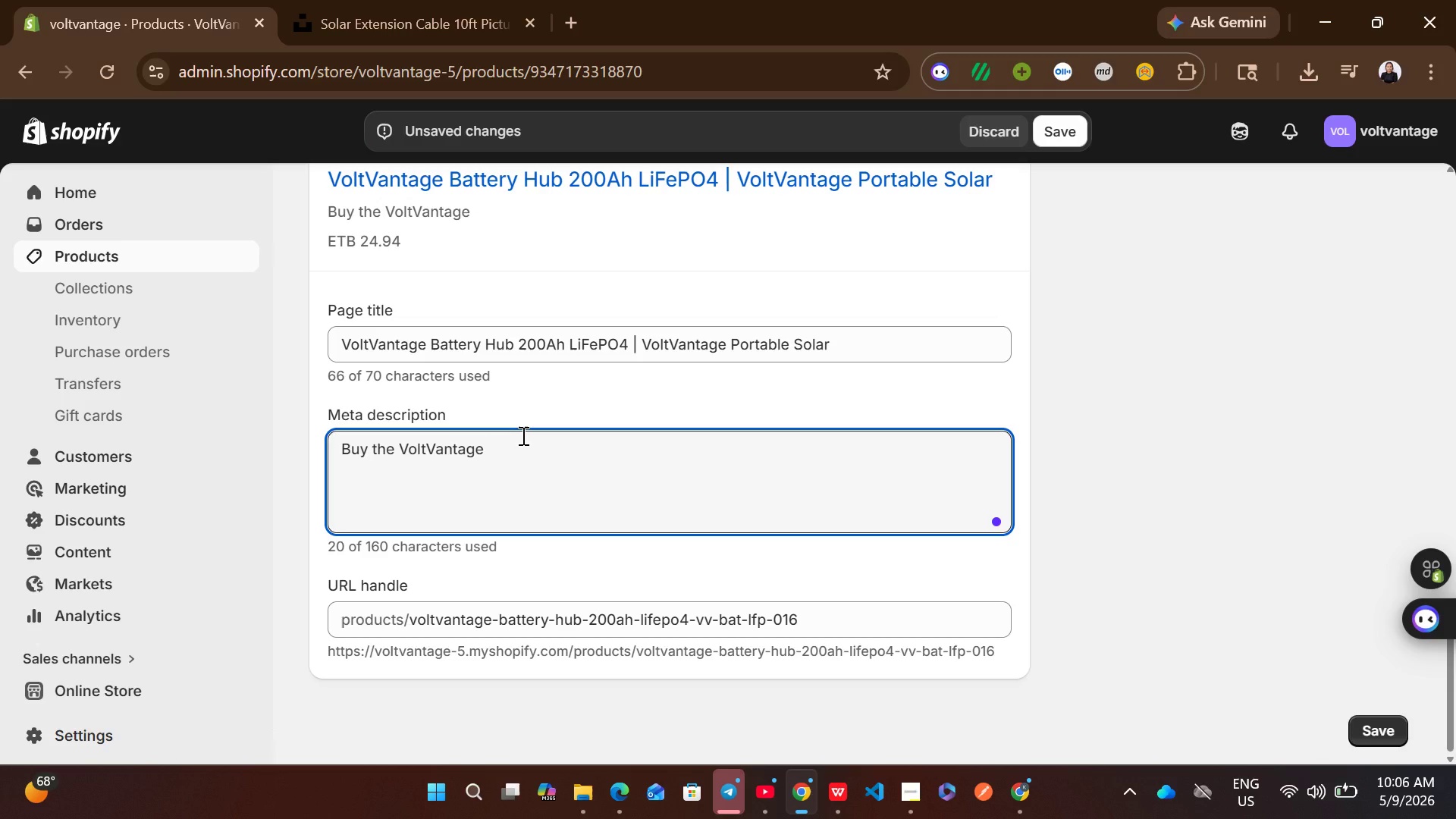 
key(Control+V)
 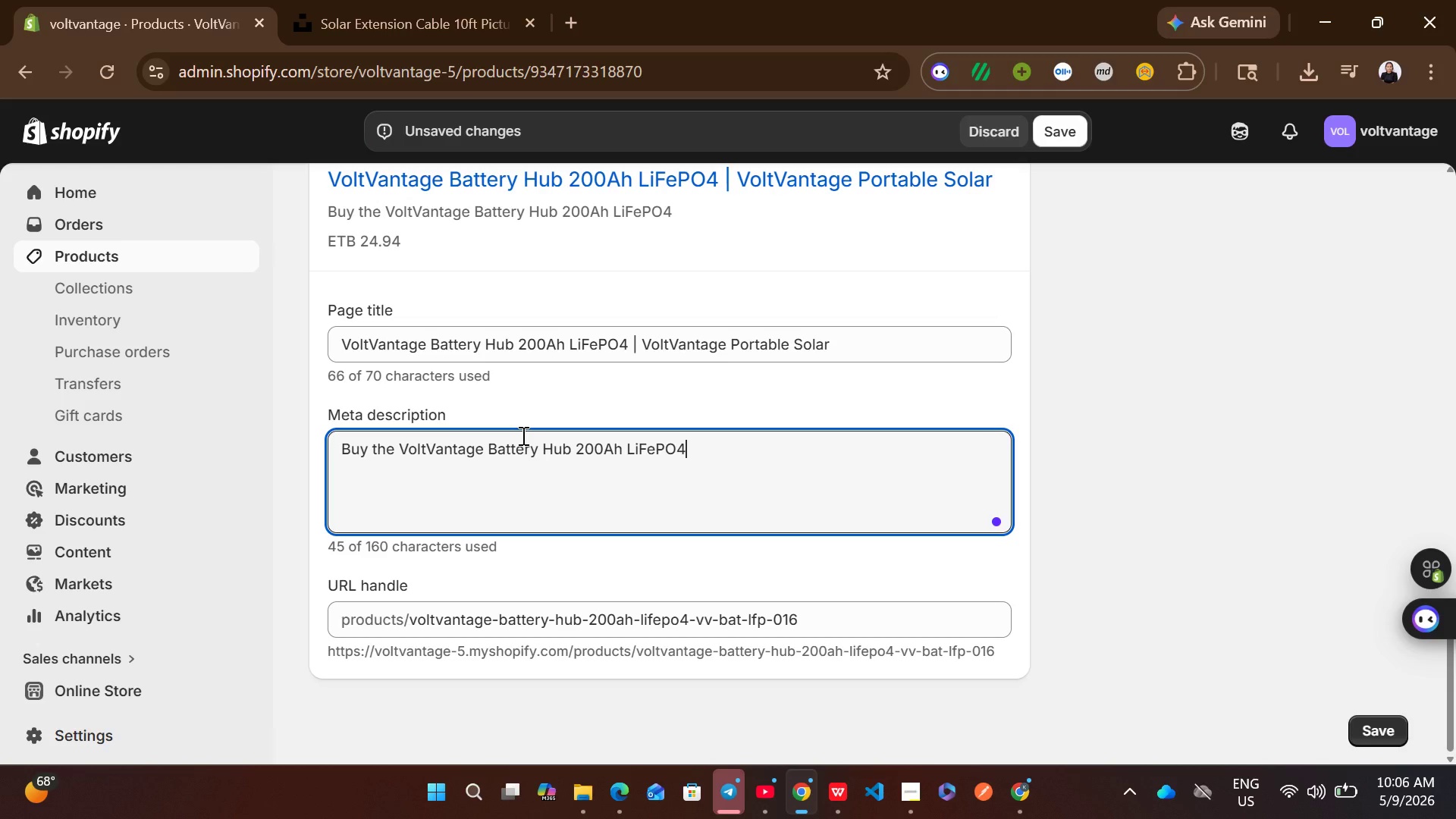 
key(Period)
 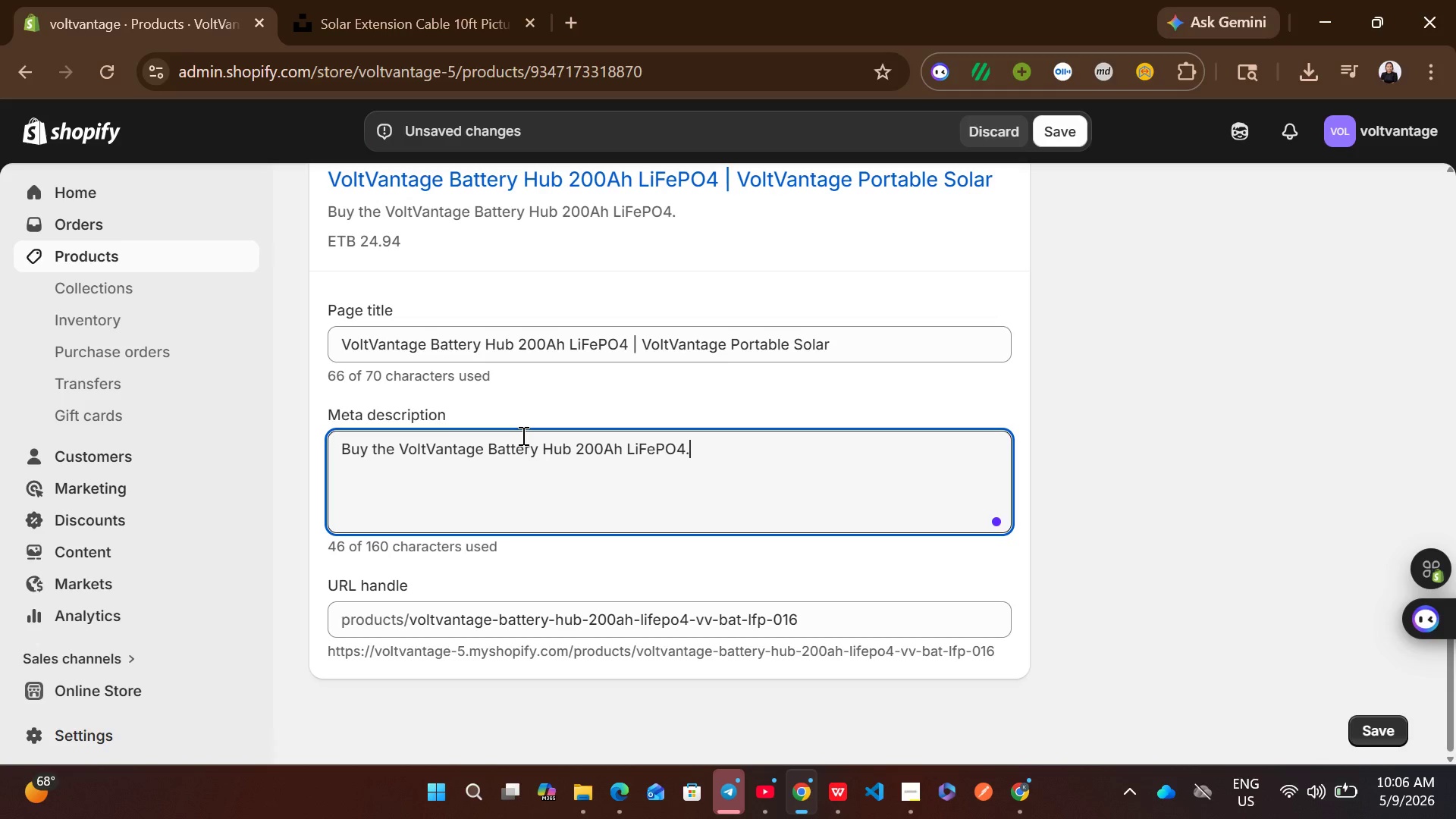 
key(Space)
 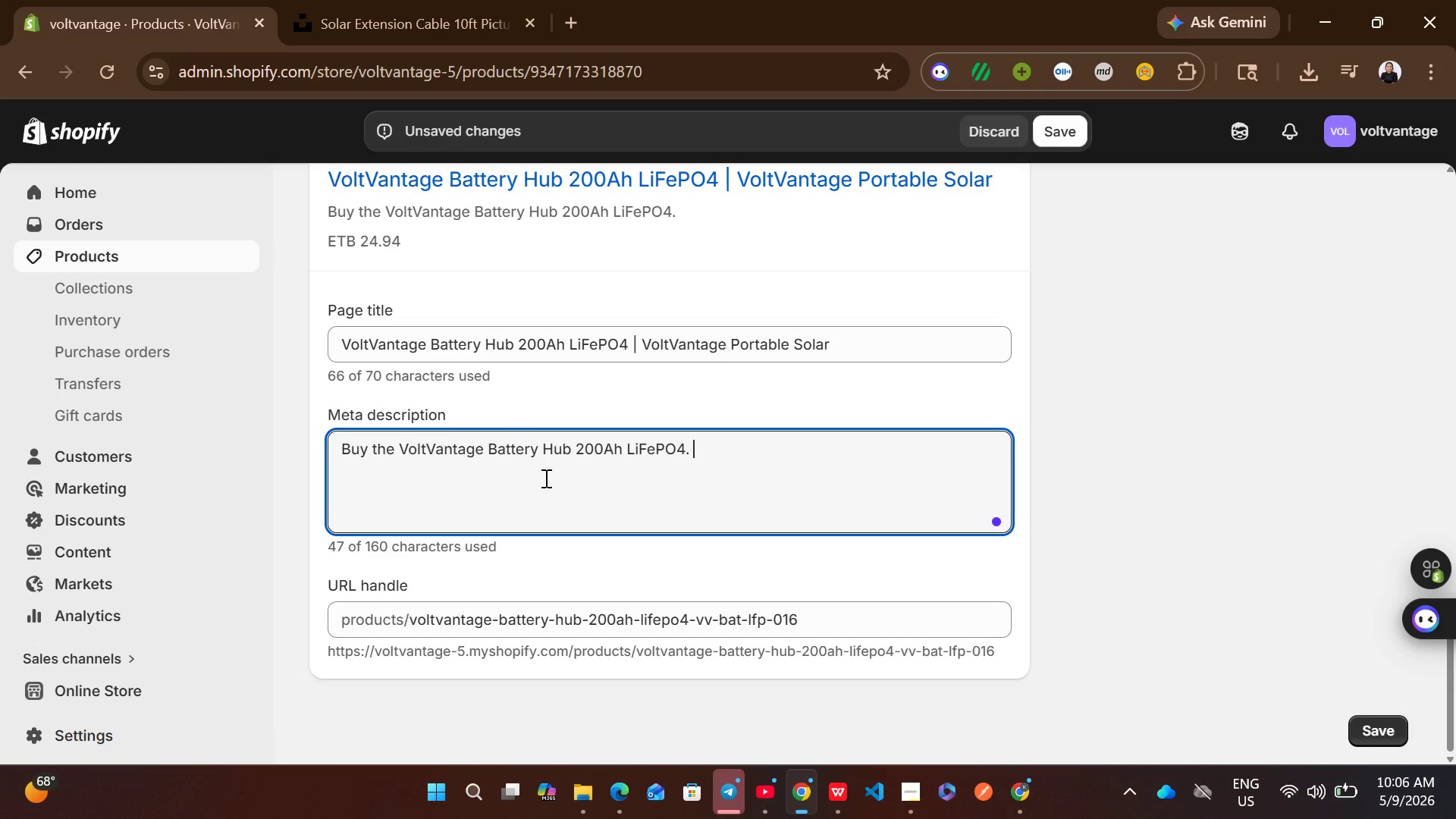 
type(1994 )
key(Backspace)
type(W capacity with IPrati)
key(Backspace)
key(Backspace)
key(Backspace)
key(Backspace)
 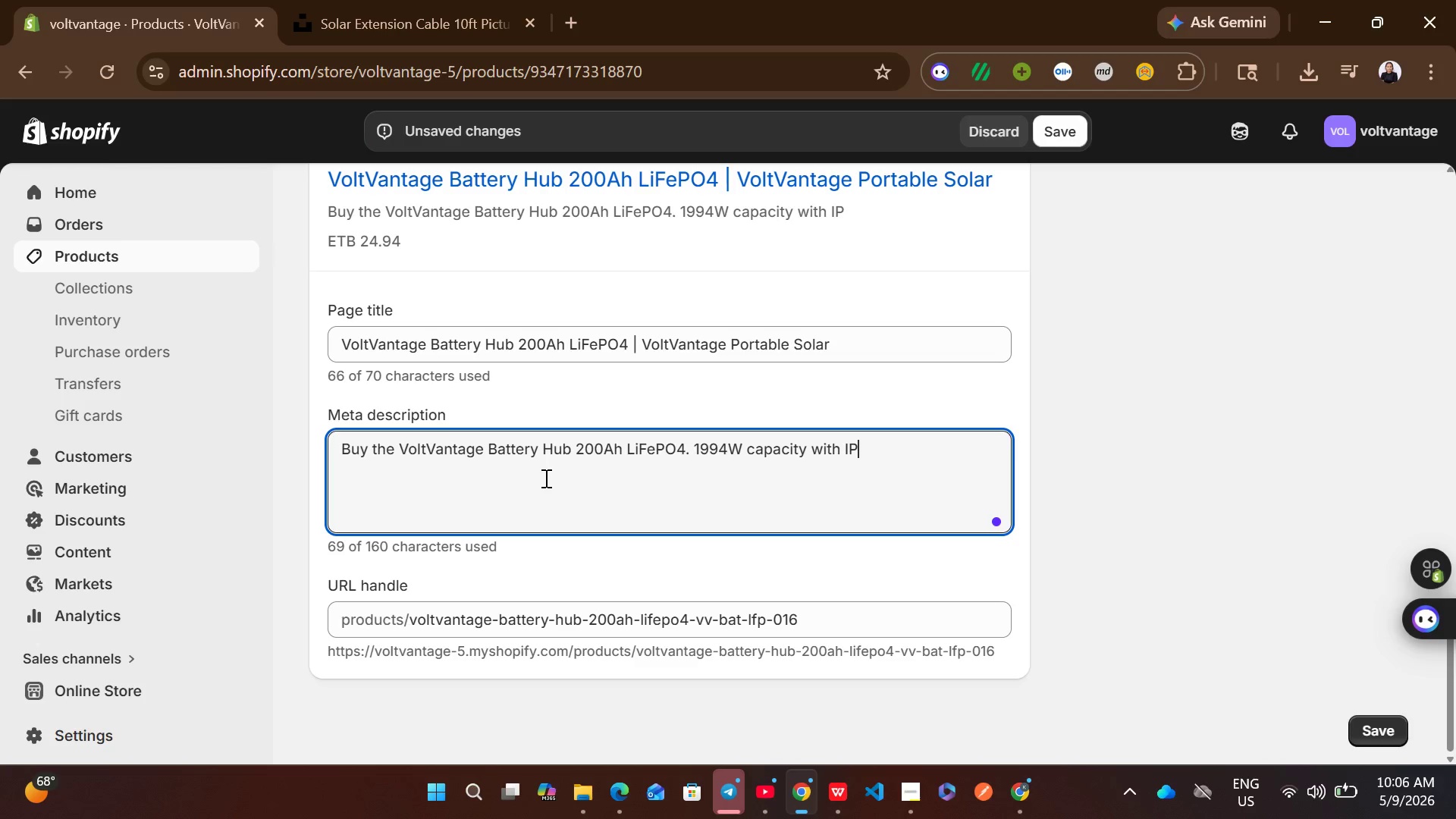 
type(65 rating. Perfect for van life )
key(Backspace)
type(, emerg)
 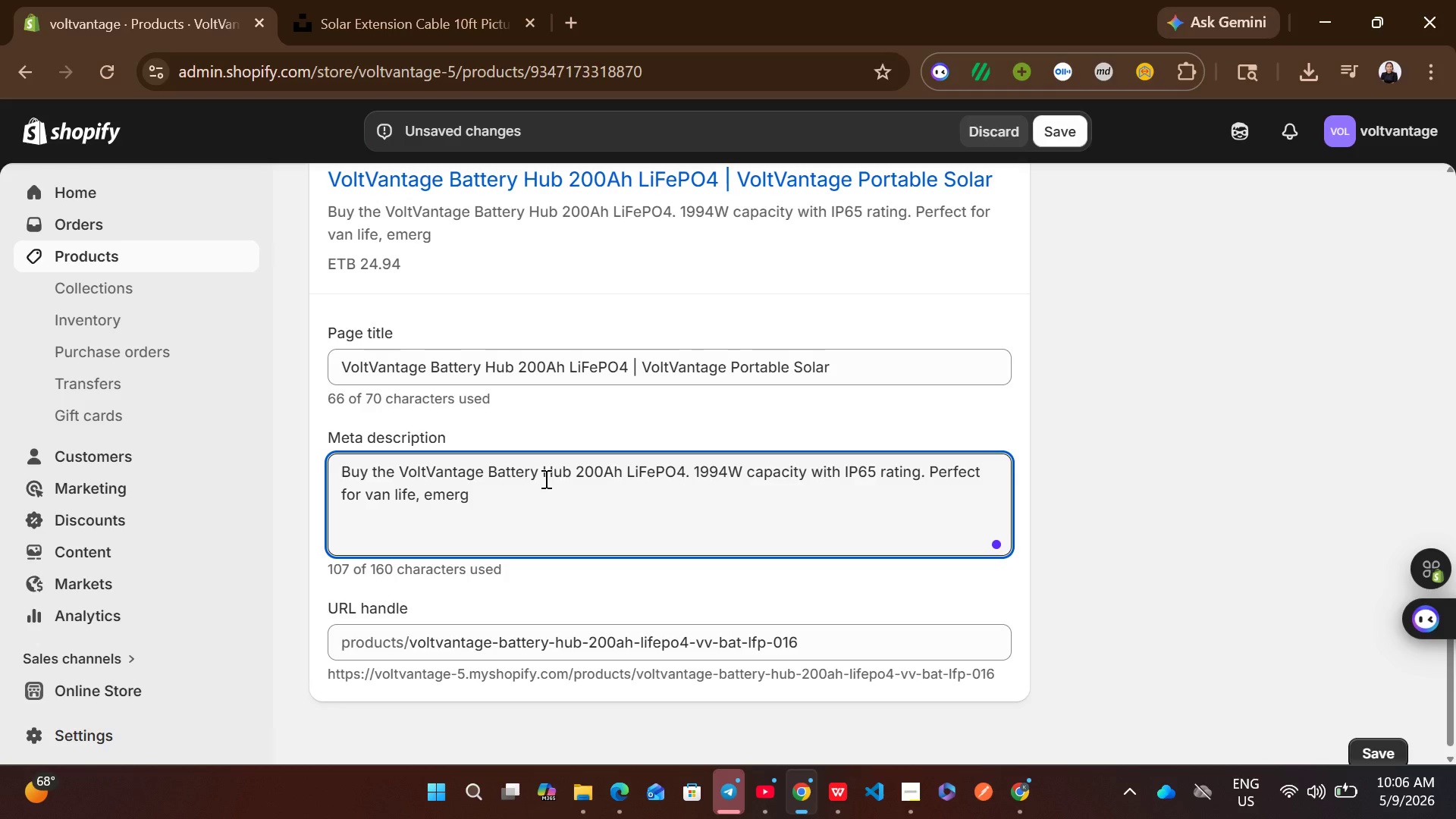 
type(ency EV backup )
key(Backspace)
type(, and ef)
key(Backspace)
key(Backspace)
type(off-grid power.)
 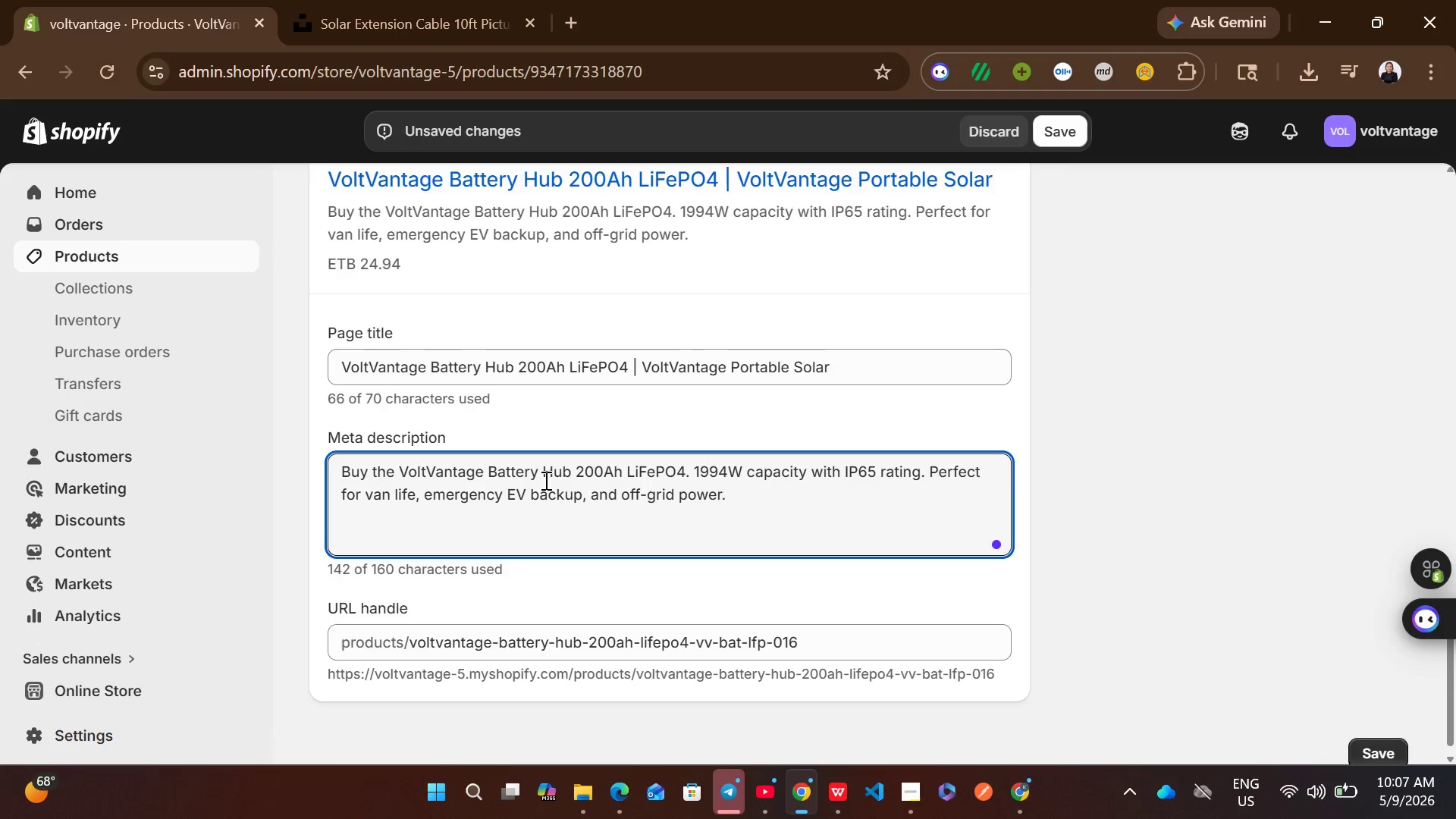 
wait(7.97)
 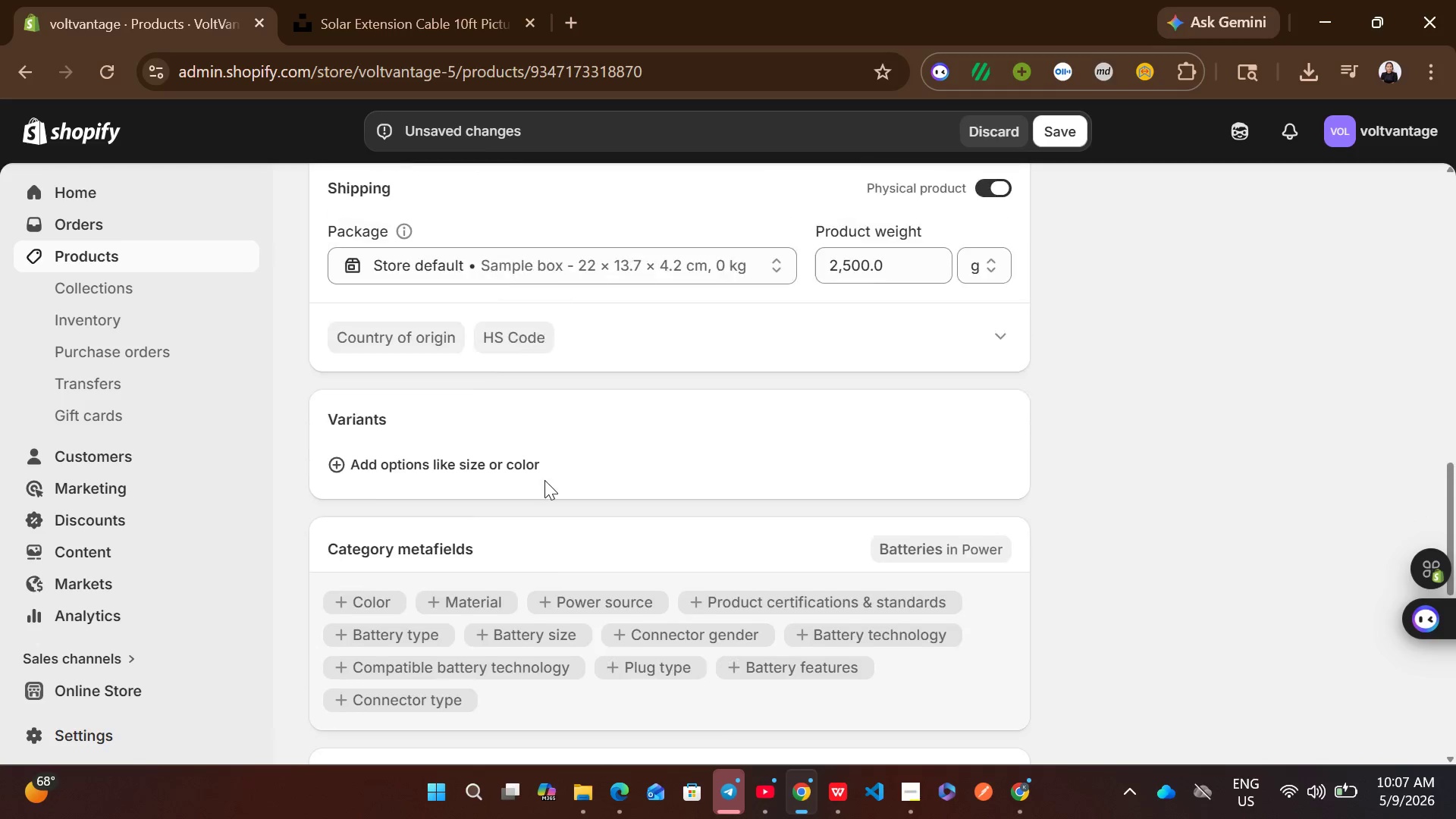 
left_click([508, 287])
 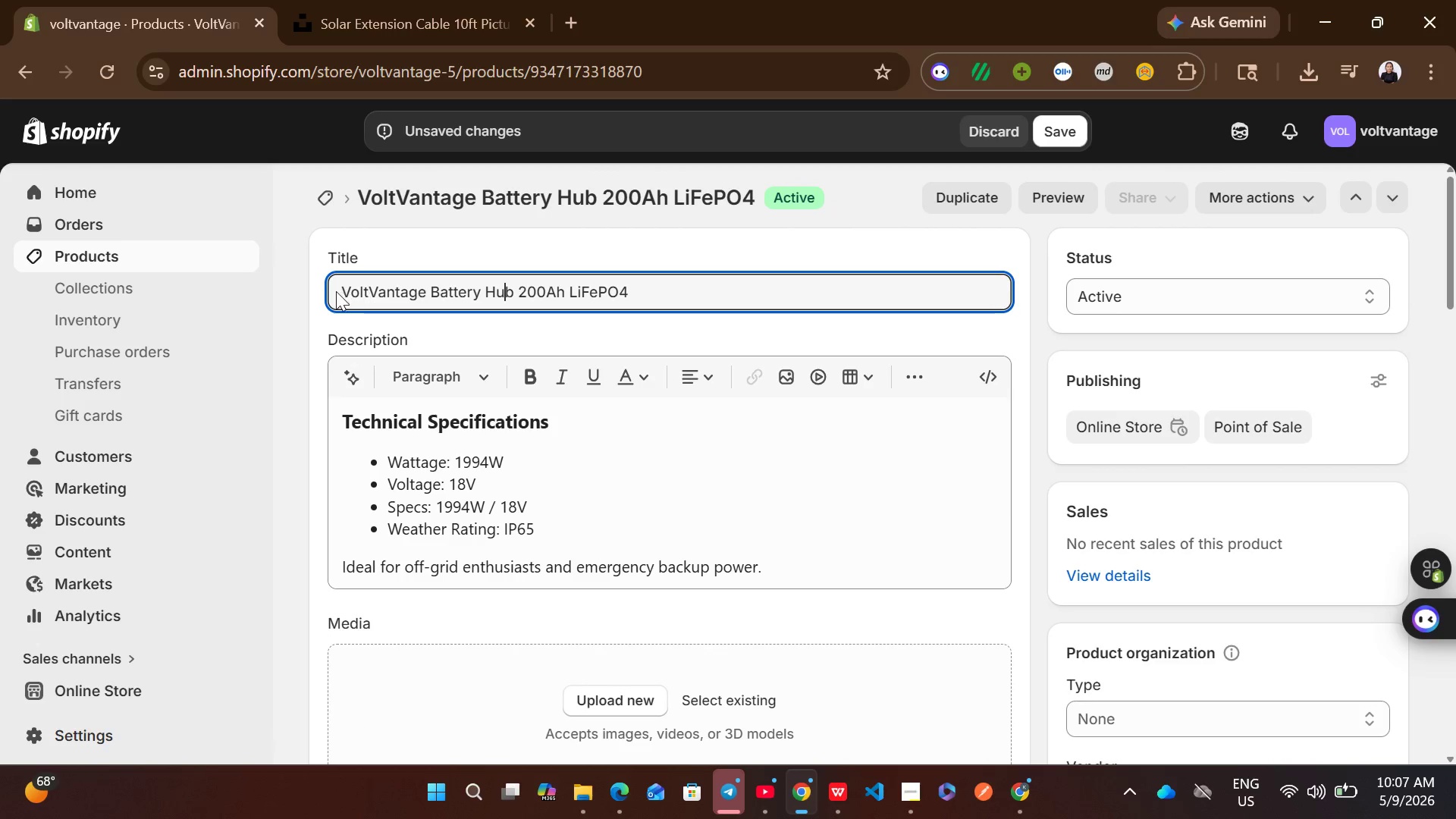 
left_click_drag(start_coordinate=[336, 291], to_coordinate=[551, 306])
 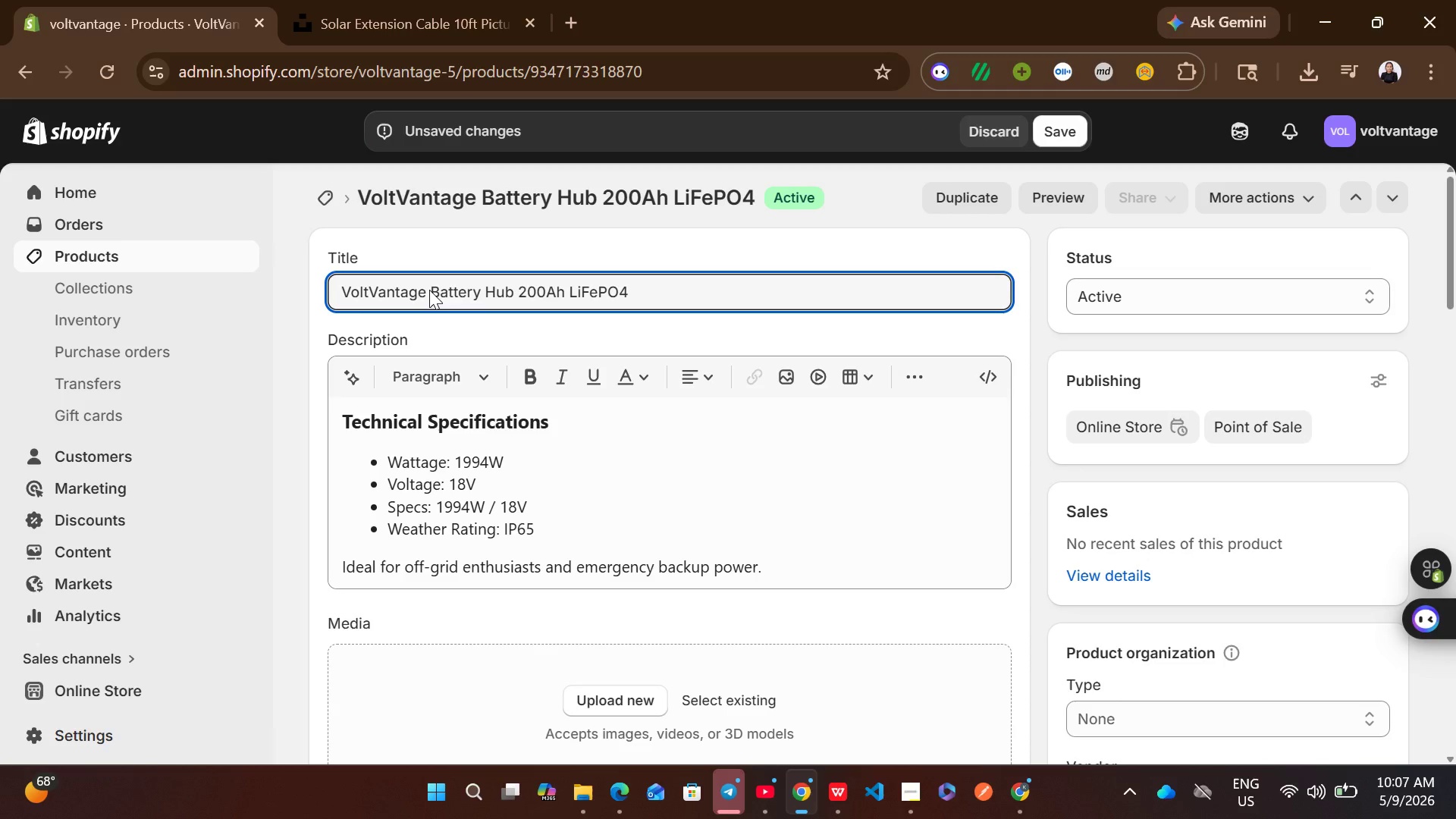 
left_click_drag(start_coordinate=[431, 290], to_coordinate=[514, 291])
 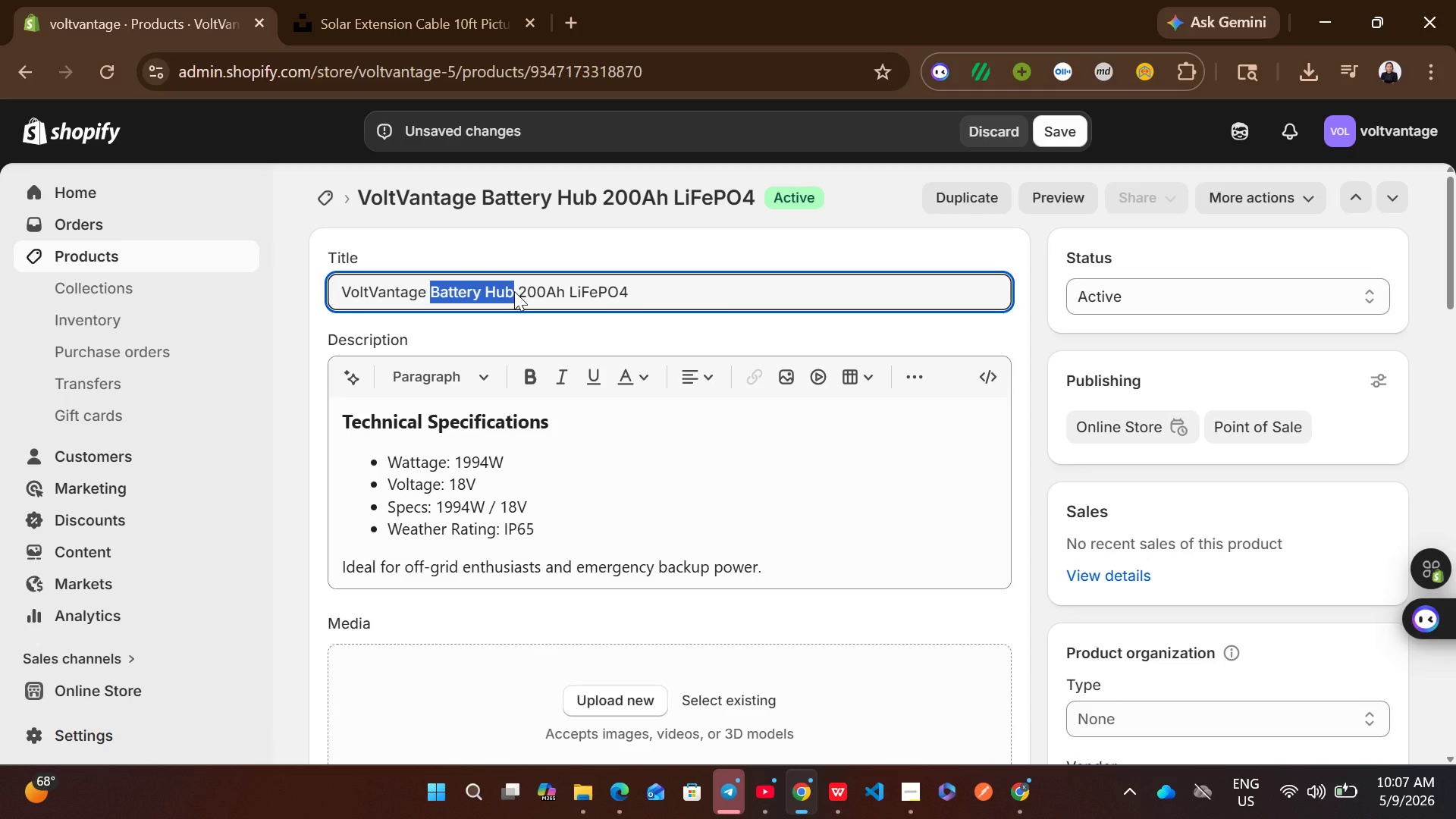 
key(Control+C)
 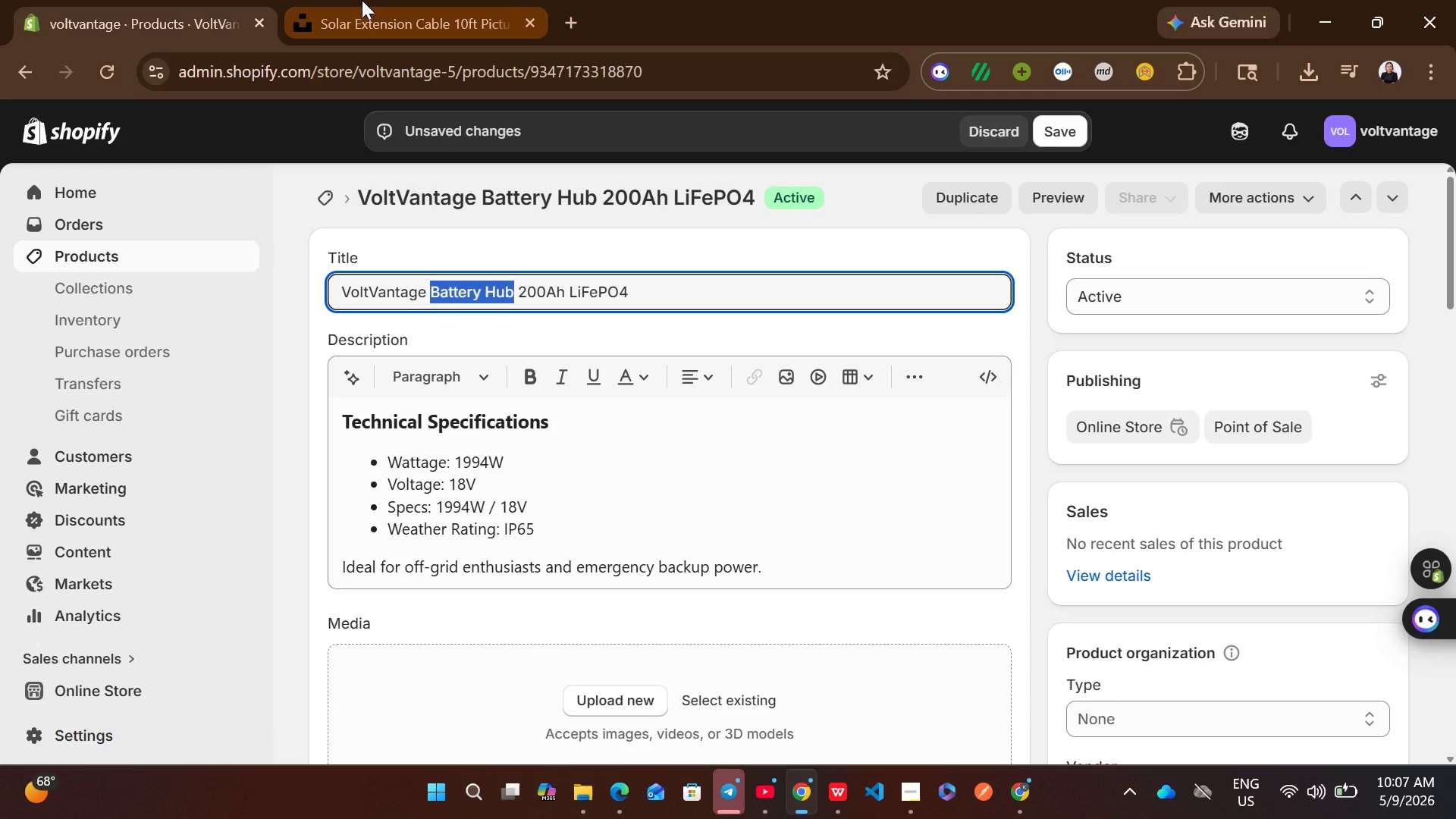 
left_click([356, 0])
 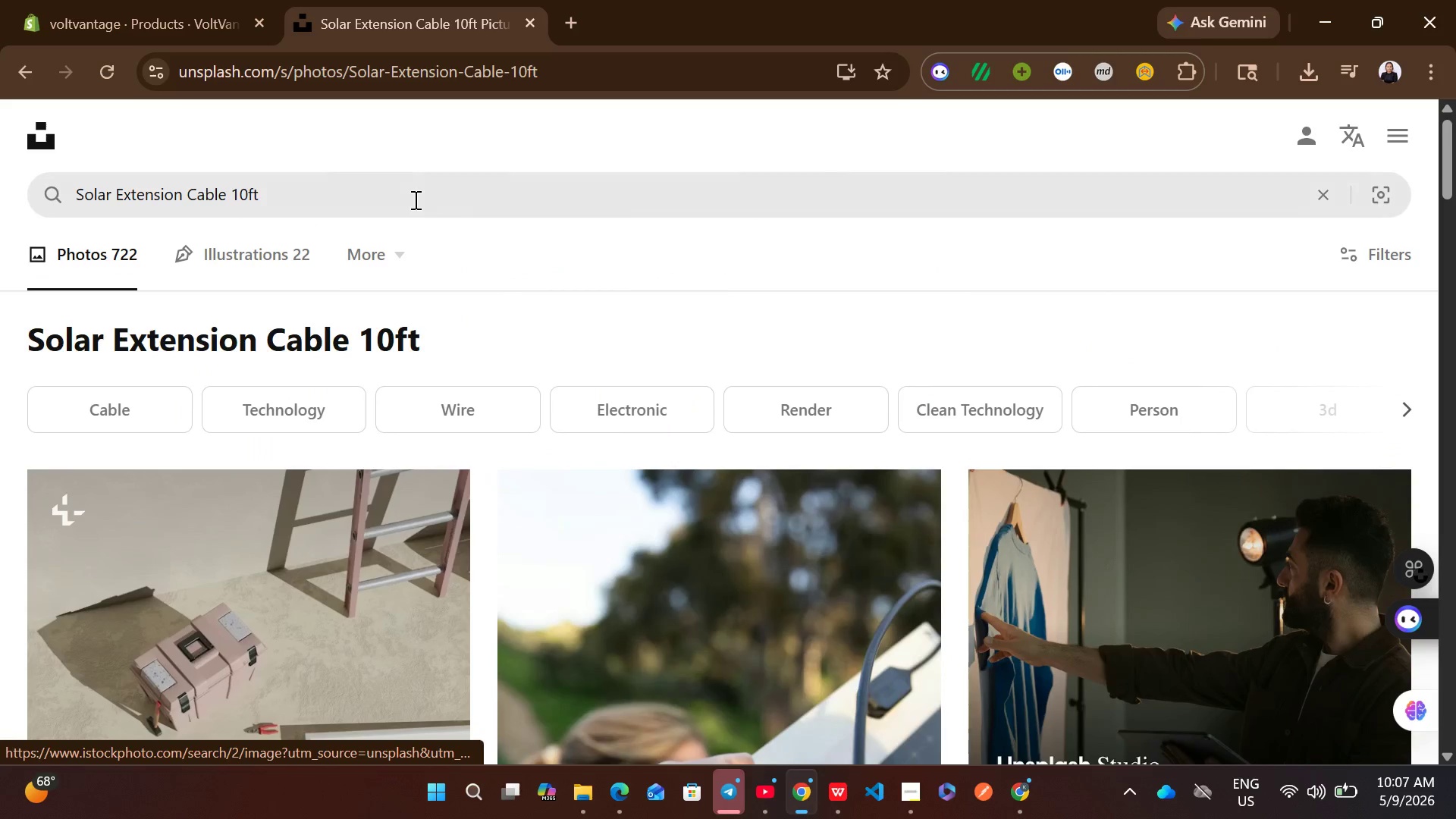 
left_click([341, 195])
 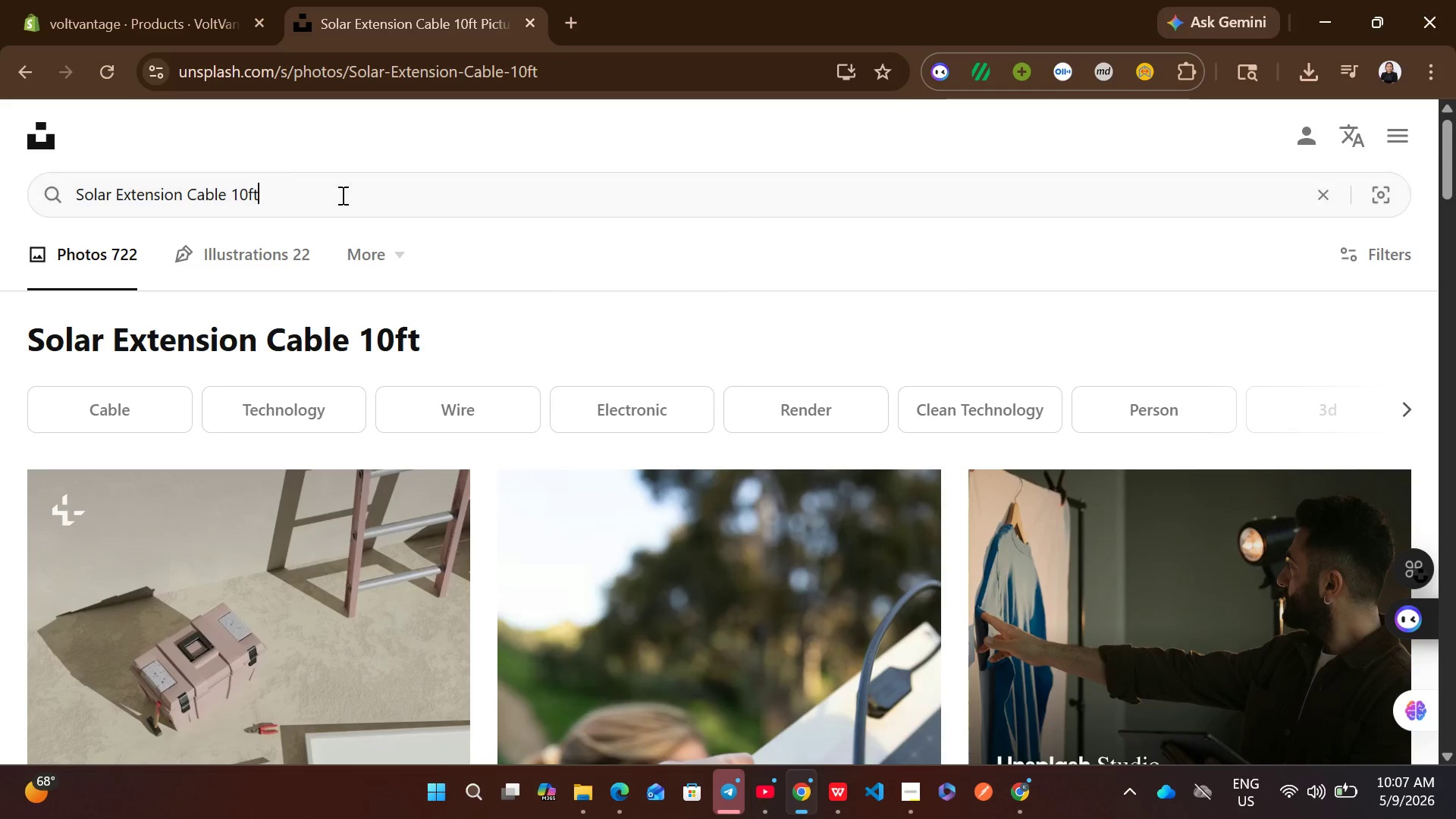 
key(Control+A)
 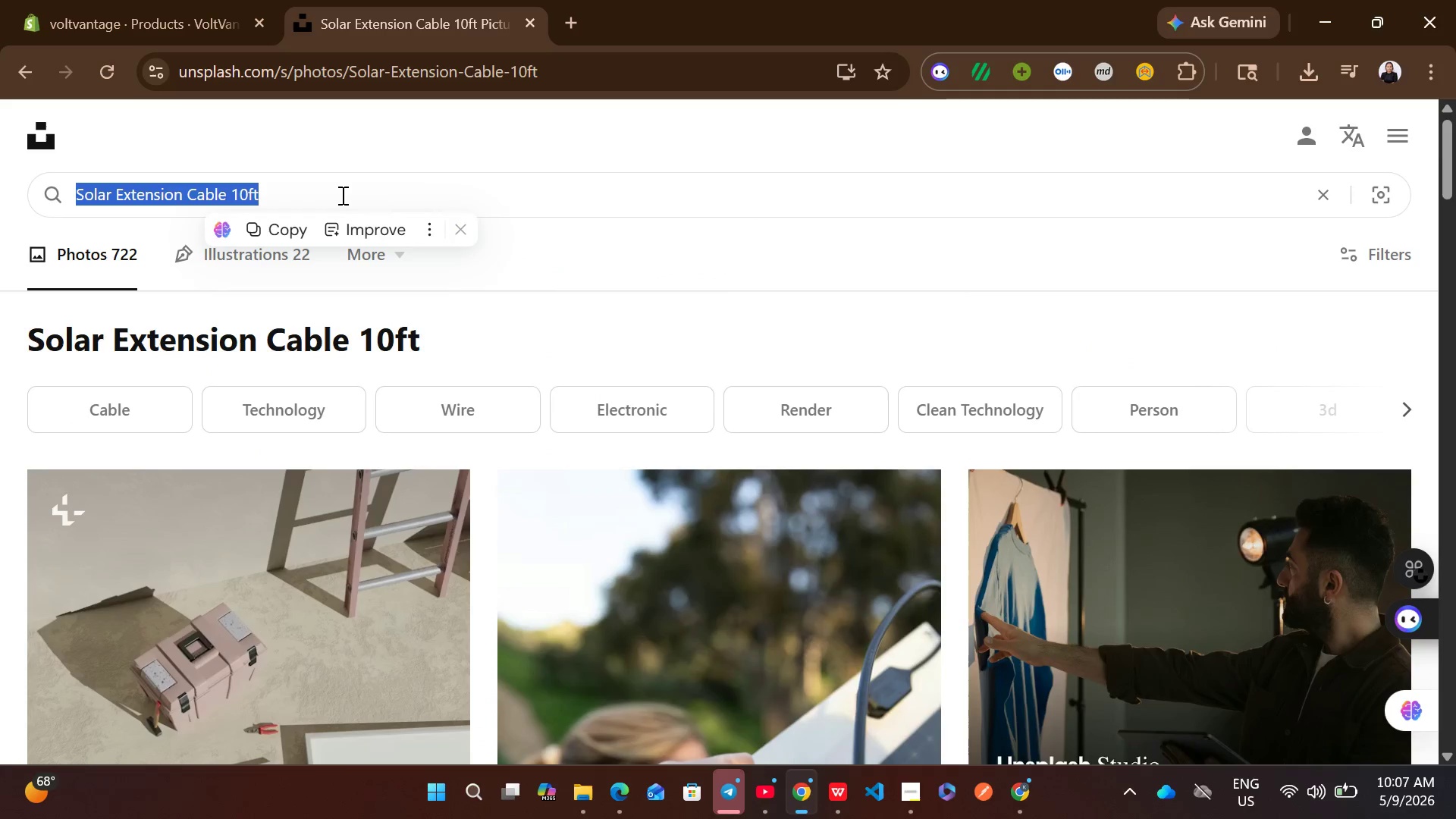 
key(Control+ControlLeft)
 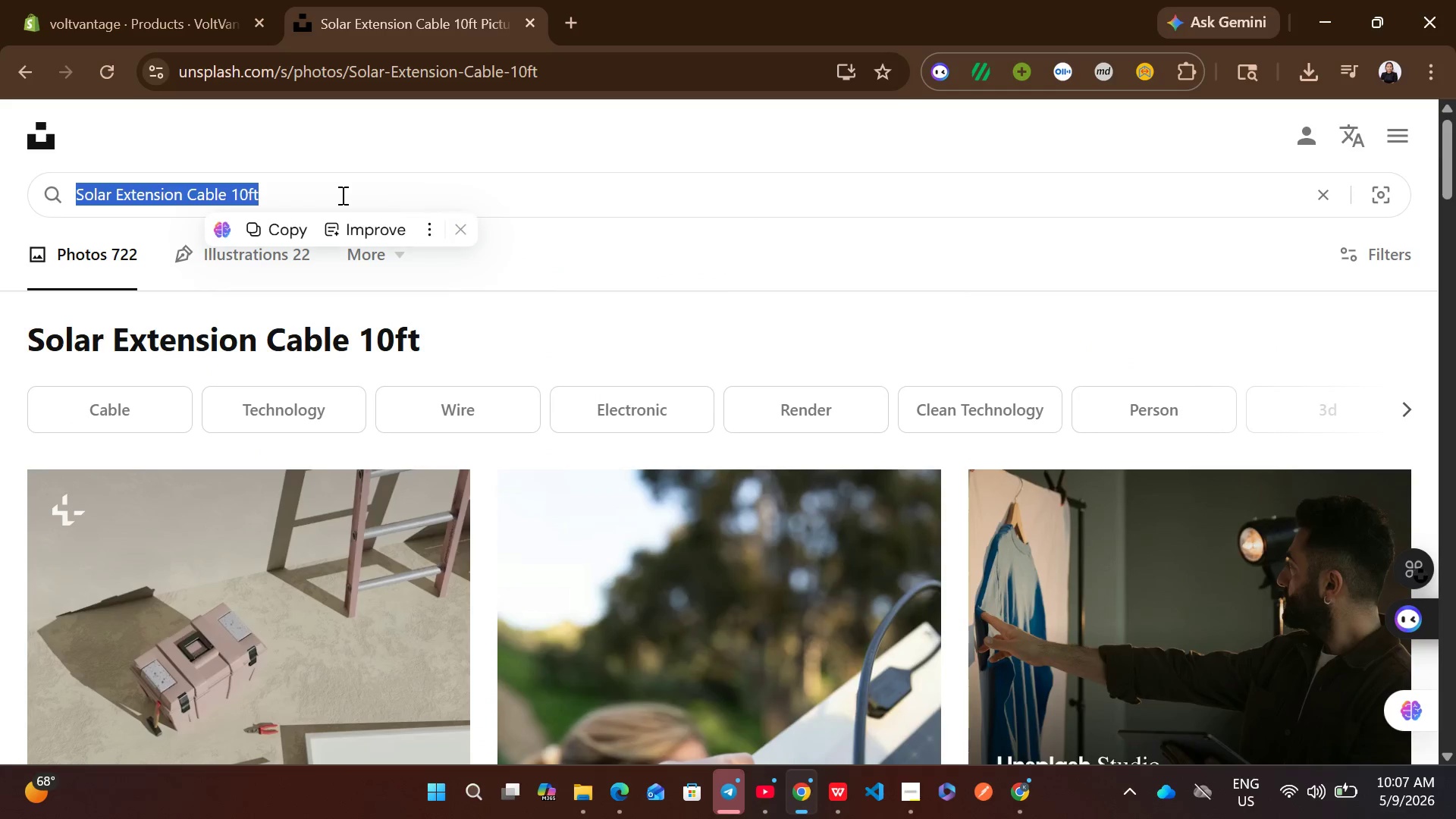 
key(Control+V)
 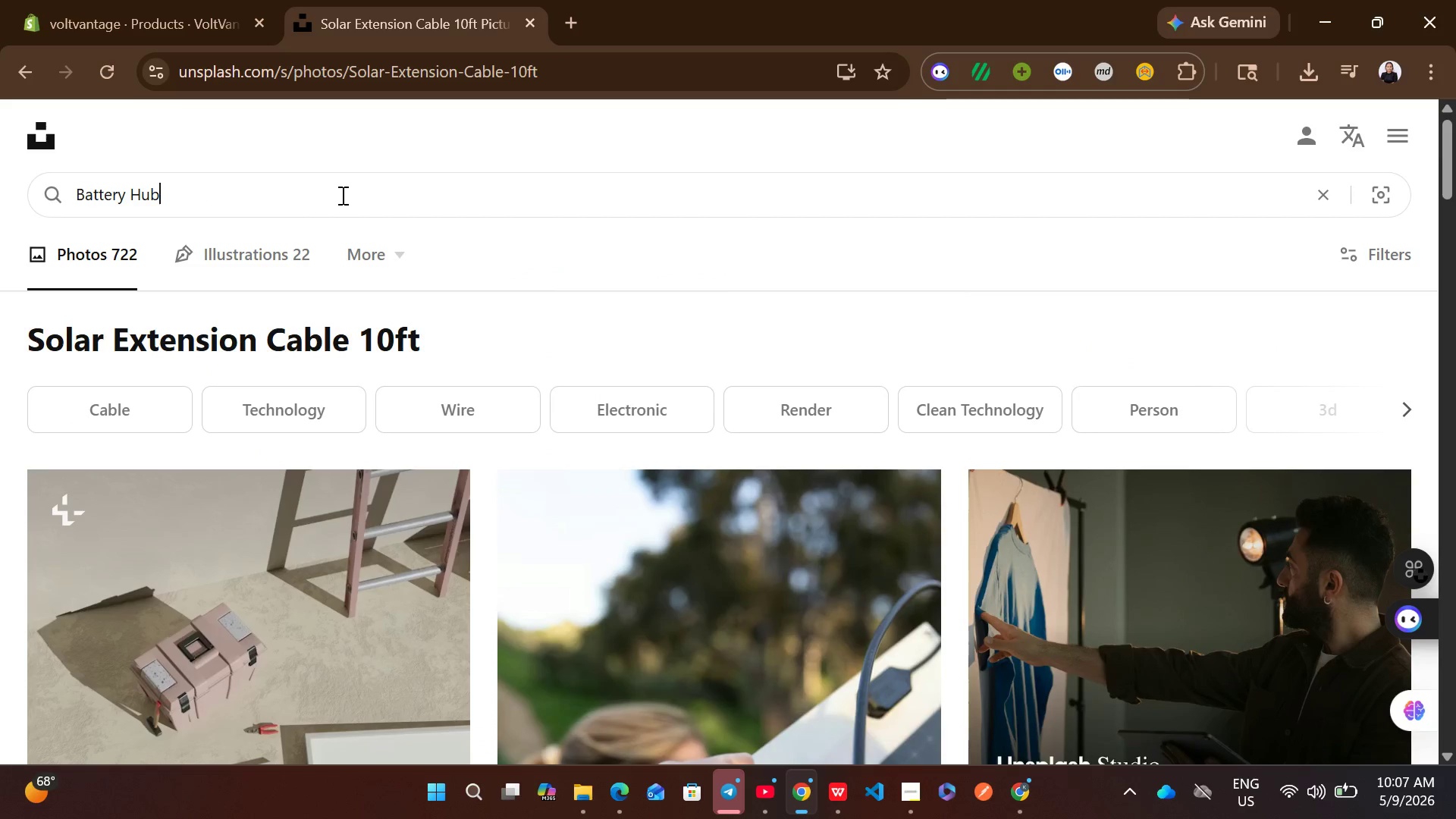 
key(Enter)
 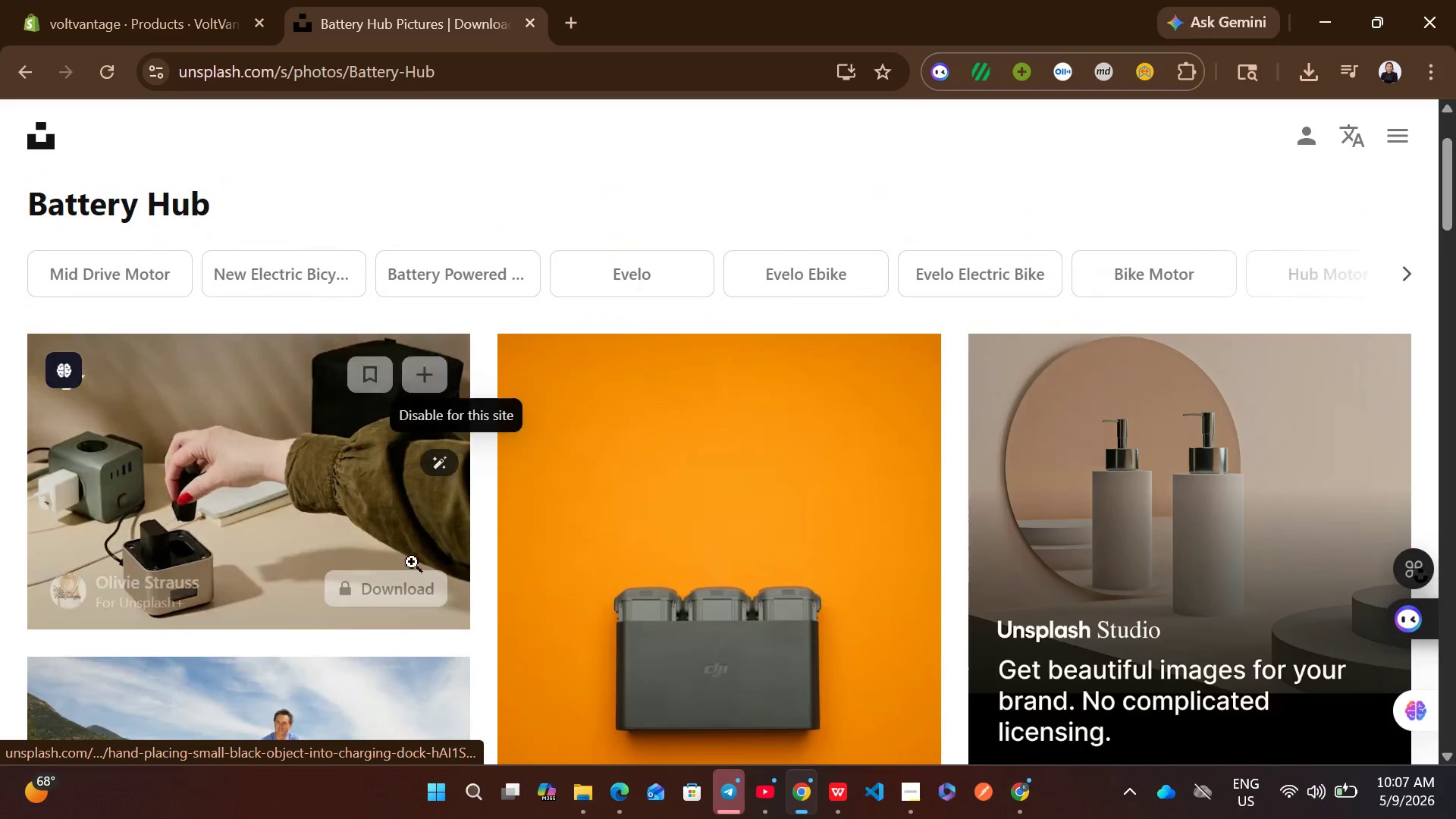 
wait(18.92)
 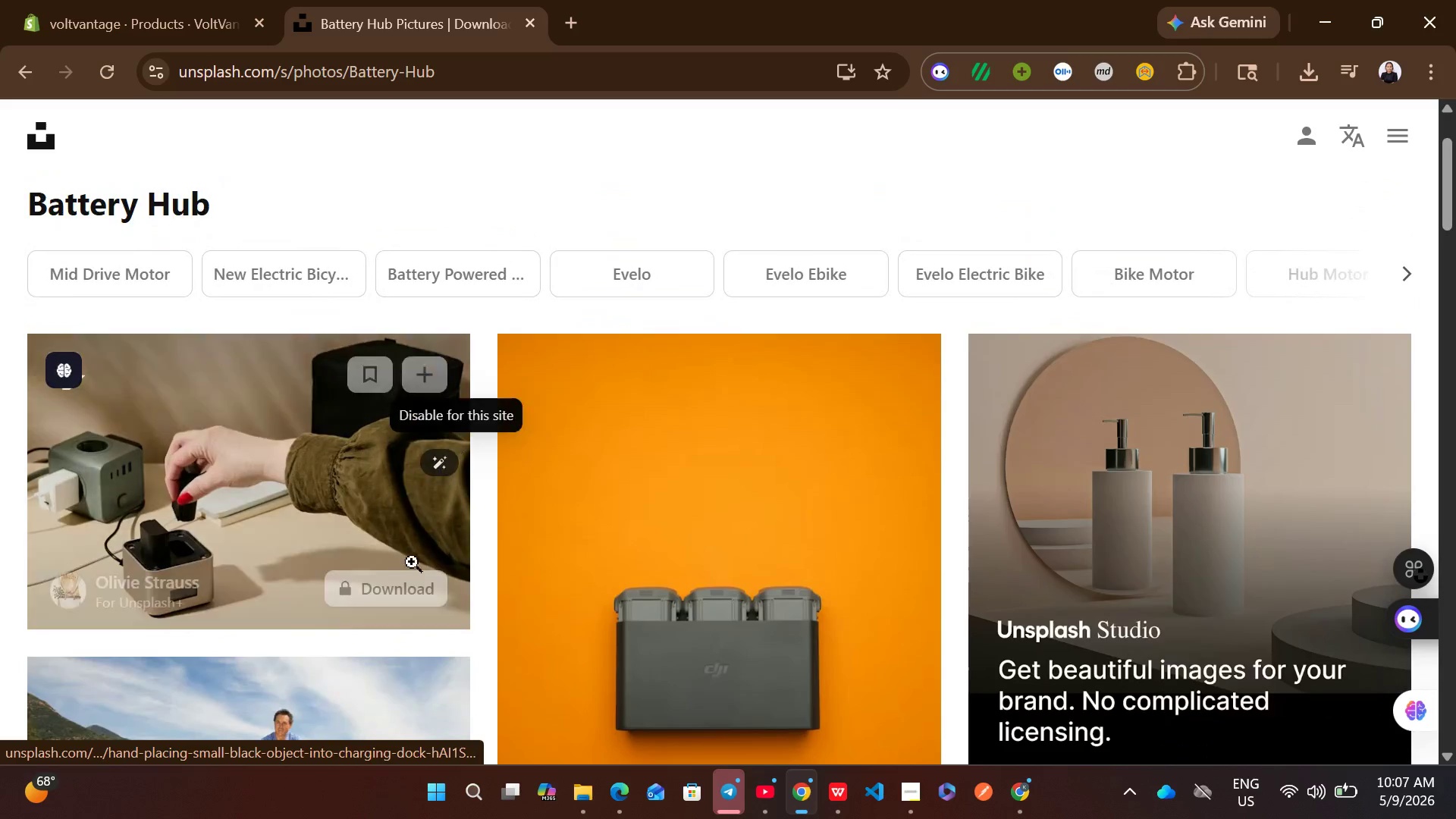 
left_click([388, 209])
 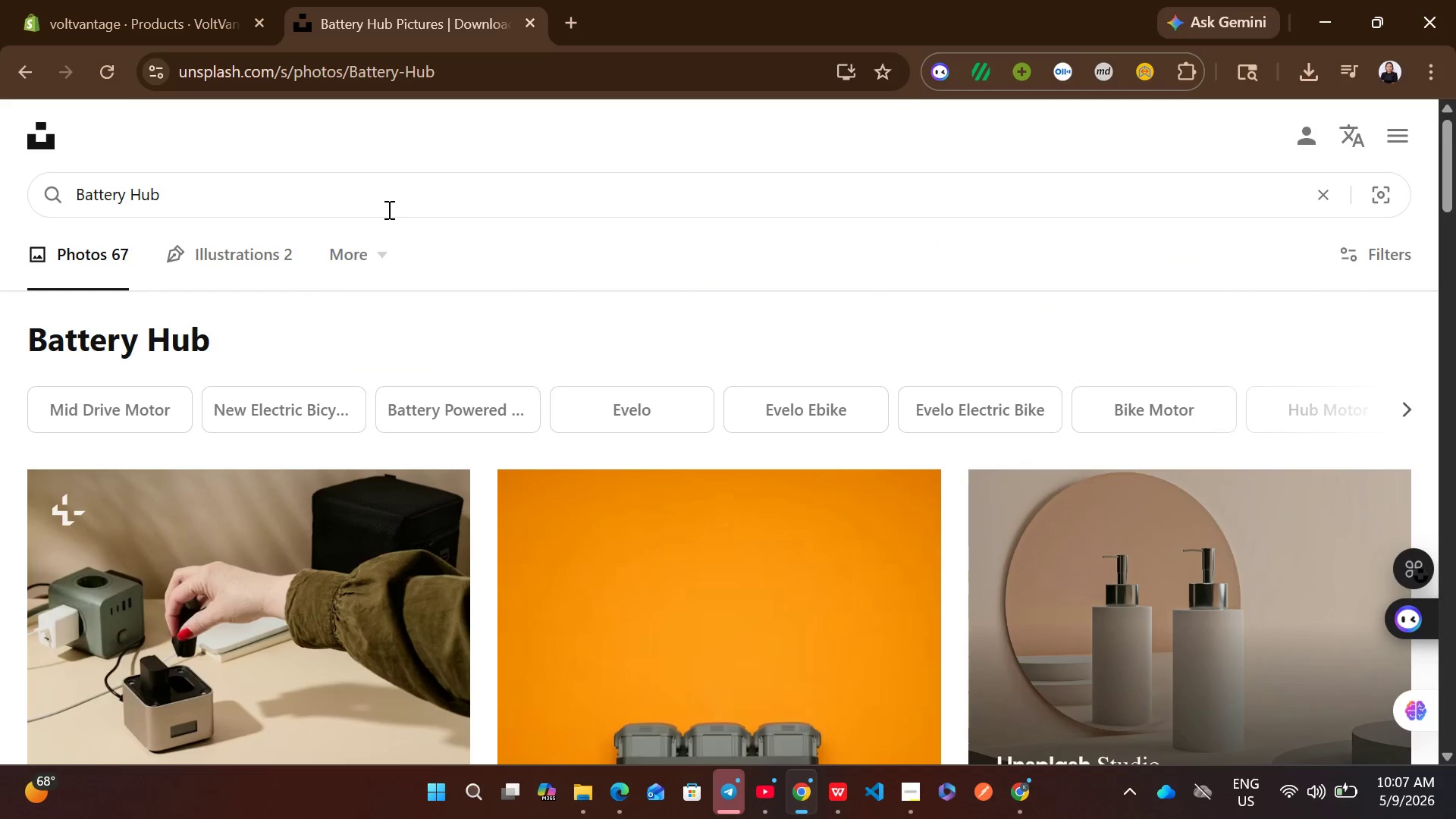 
type( for van)
 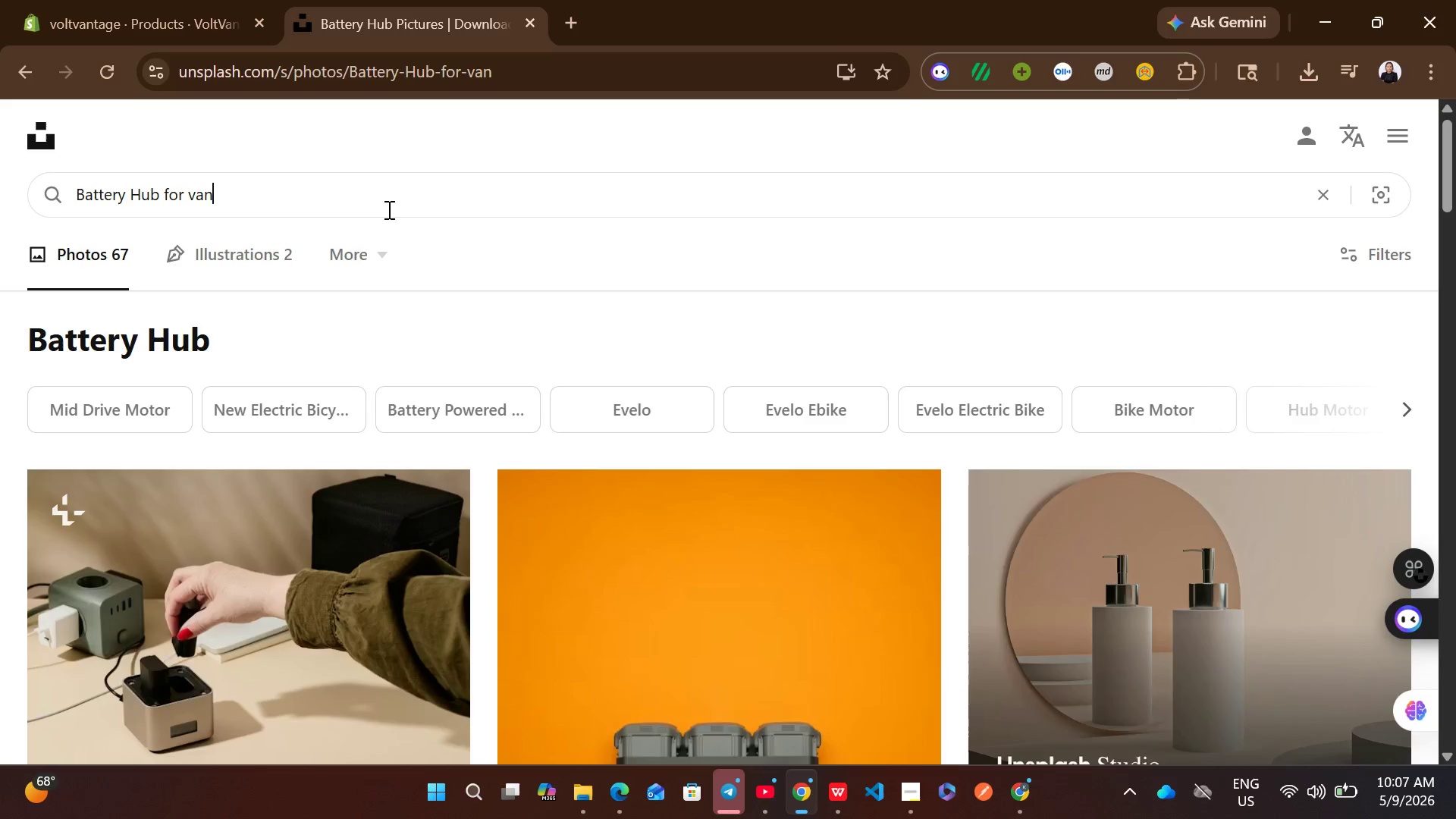 
key(Enter)
 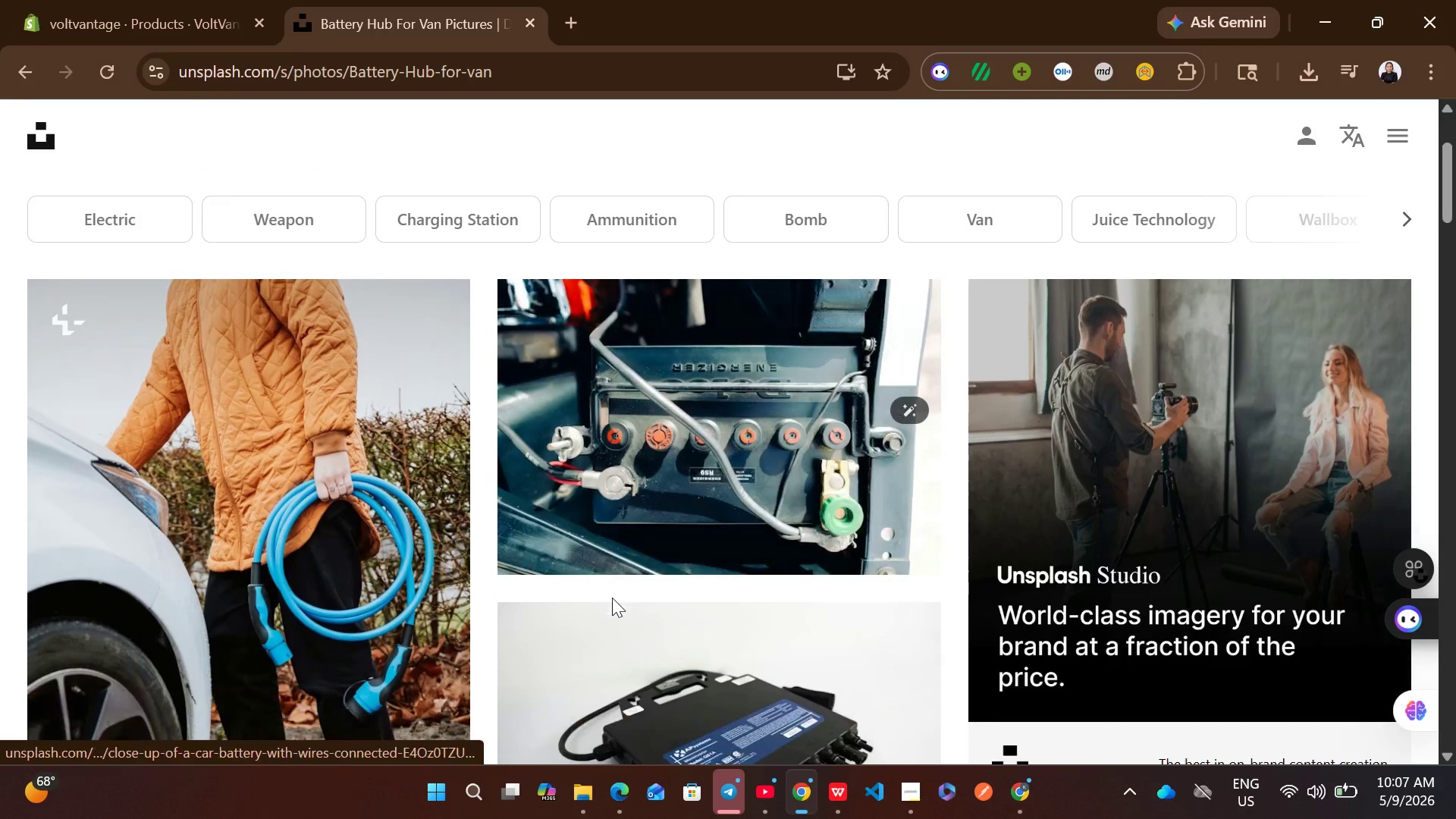 
left_click([902, 542])
 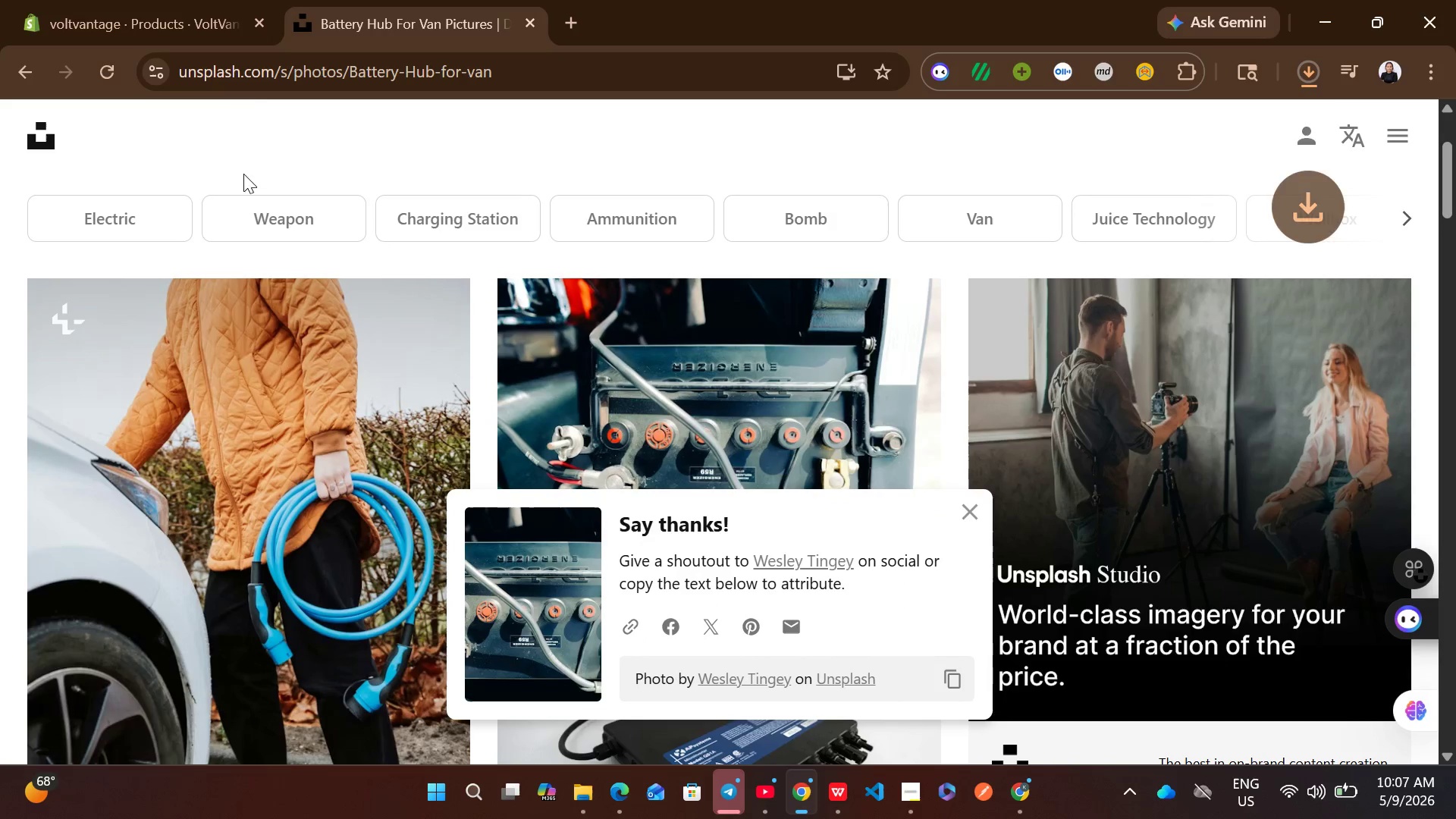 
left_click([165, 0])
 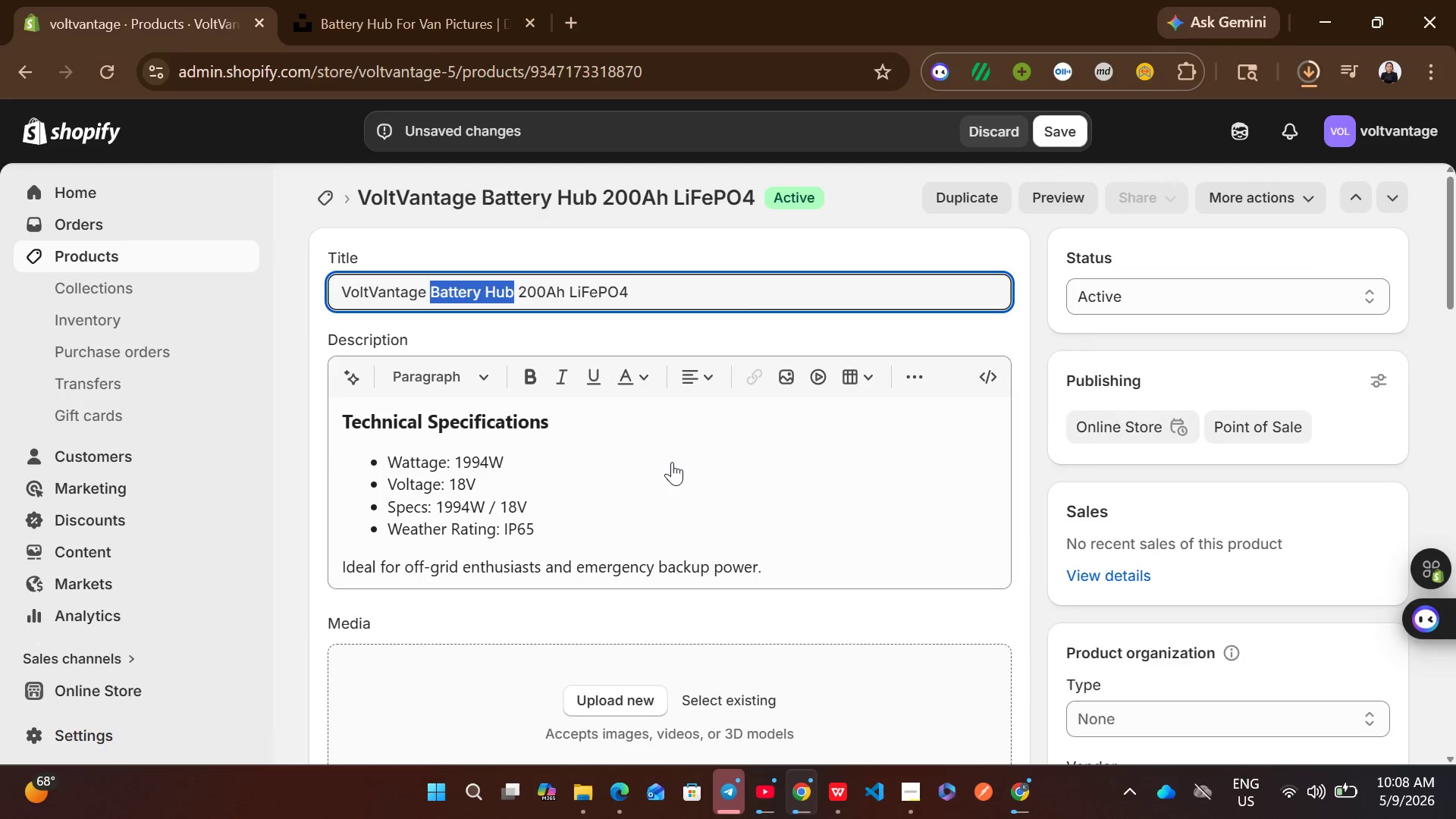 
left_click([632, 291])
 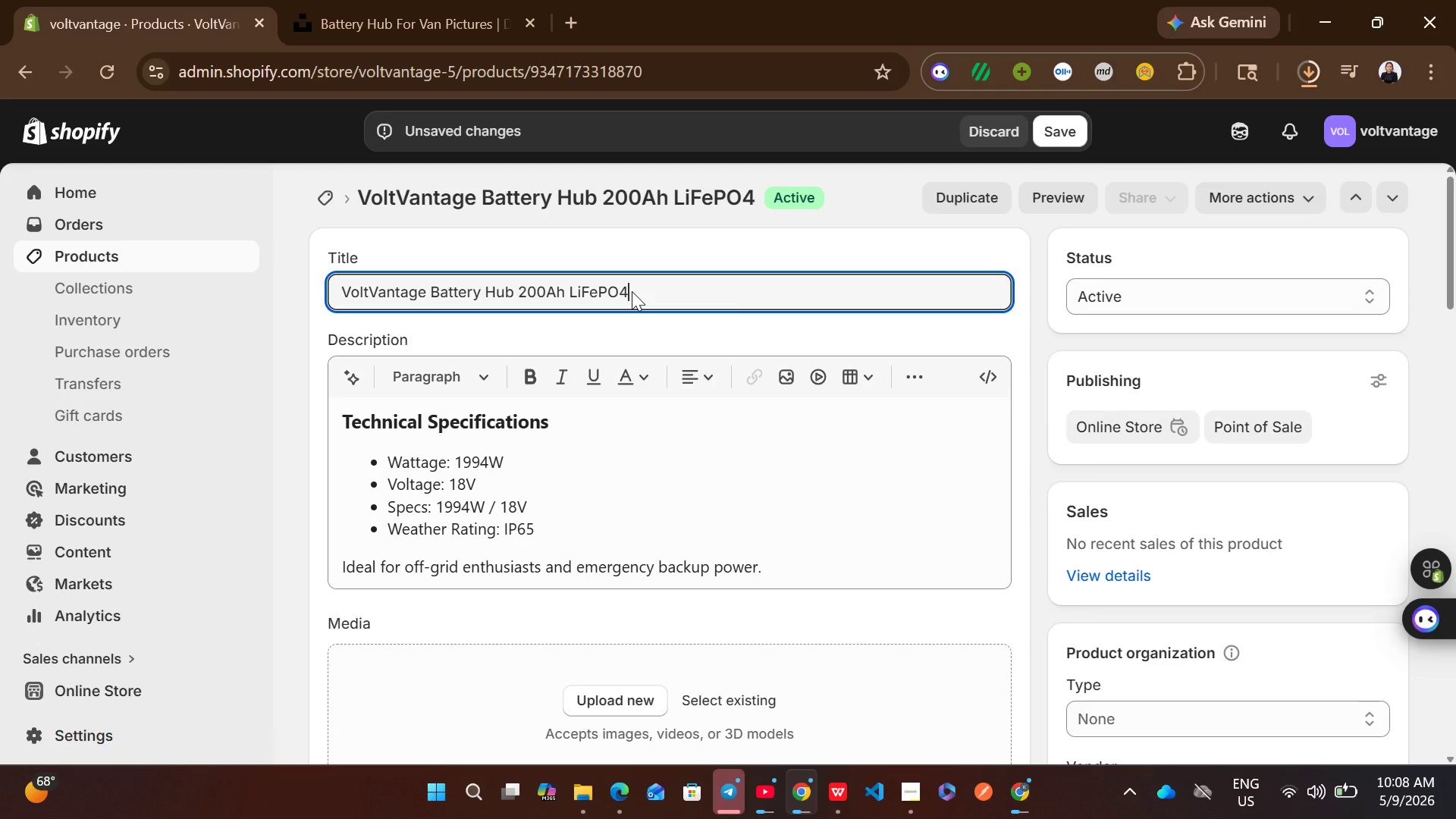 
key(Control+A)
 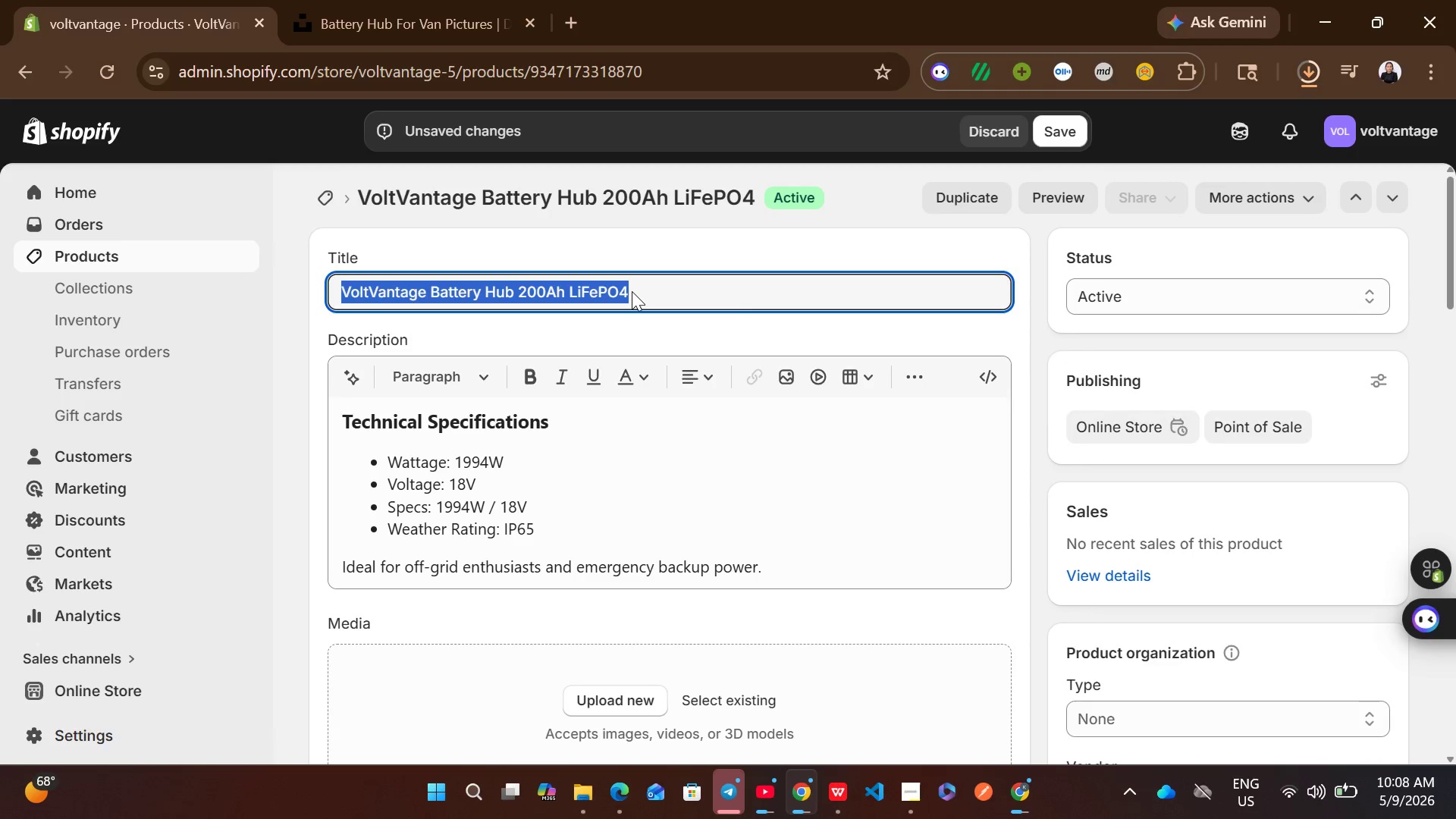 
key(Control+ControlLeft)
 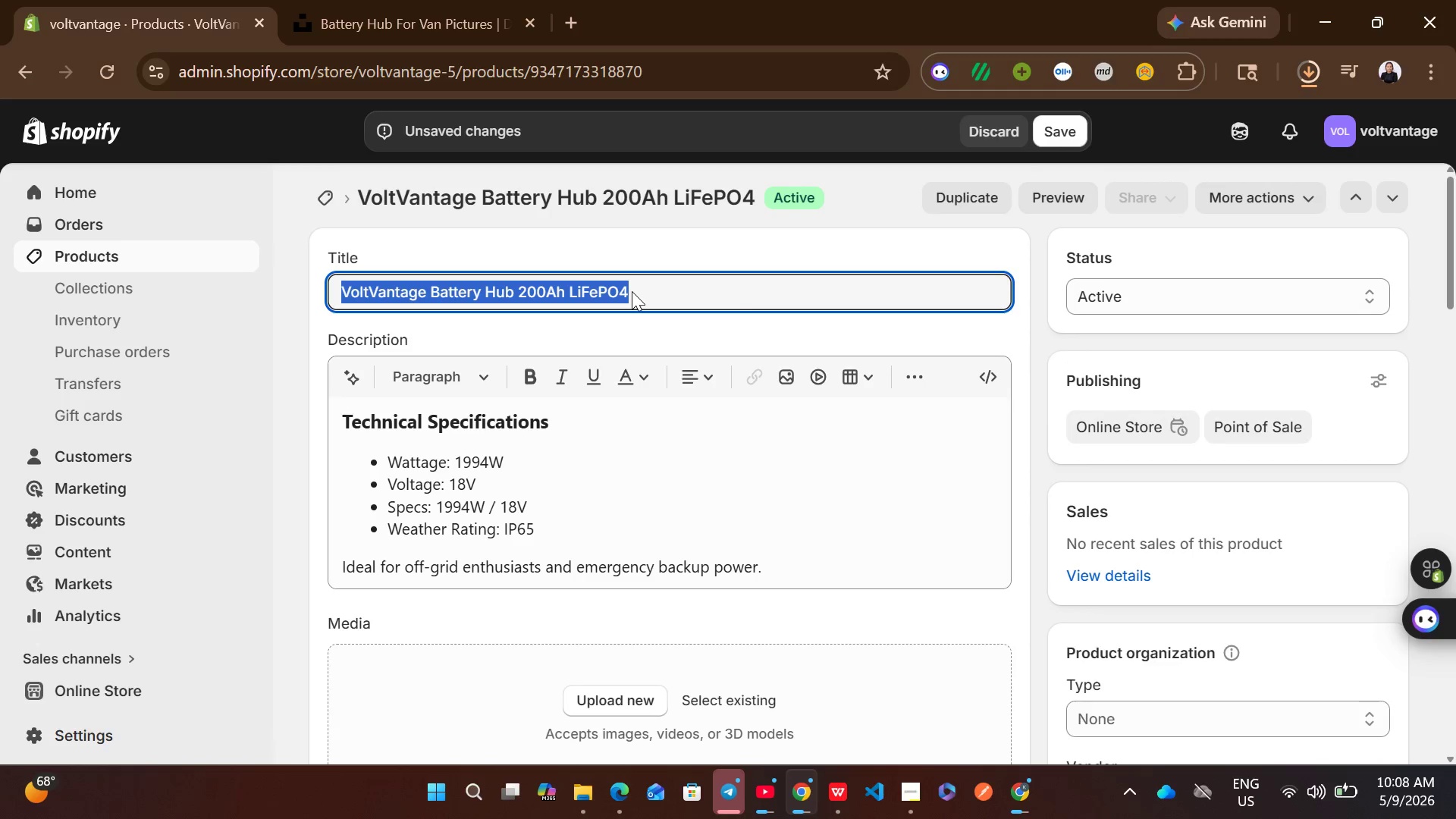 
key(Control+C)
 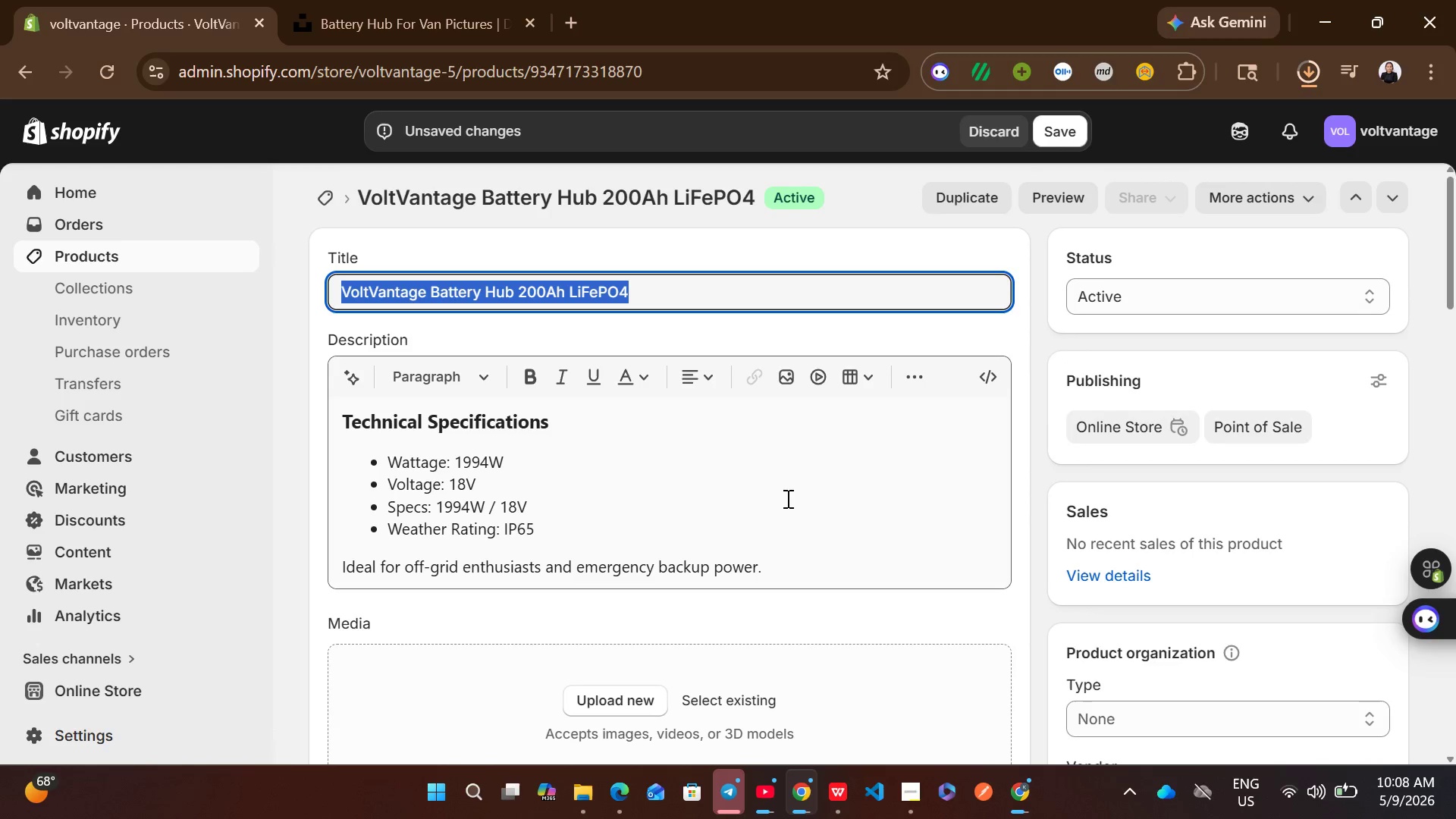 
left_click([786, 504])
 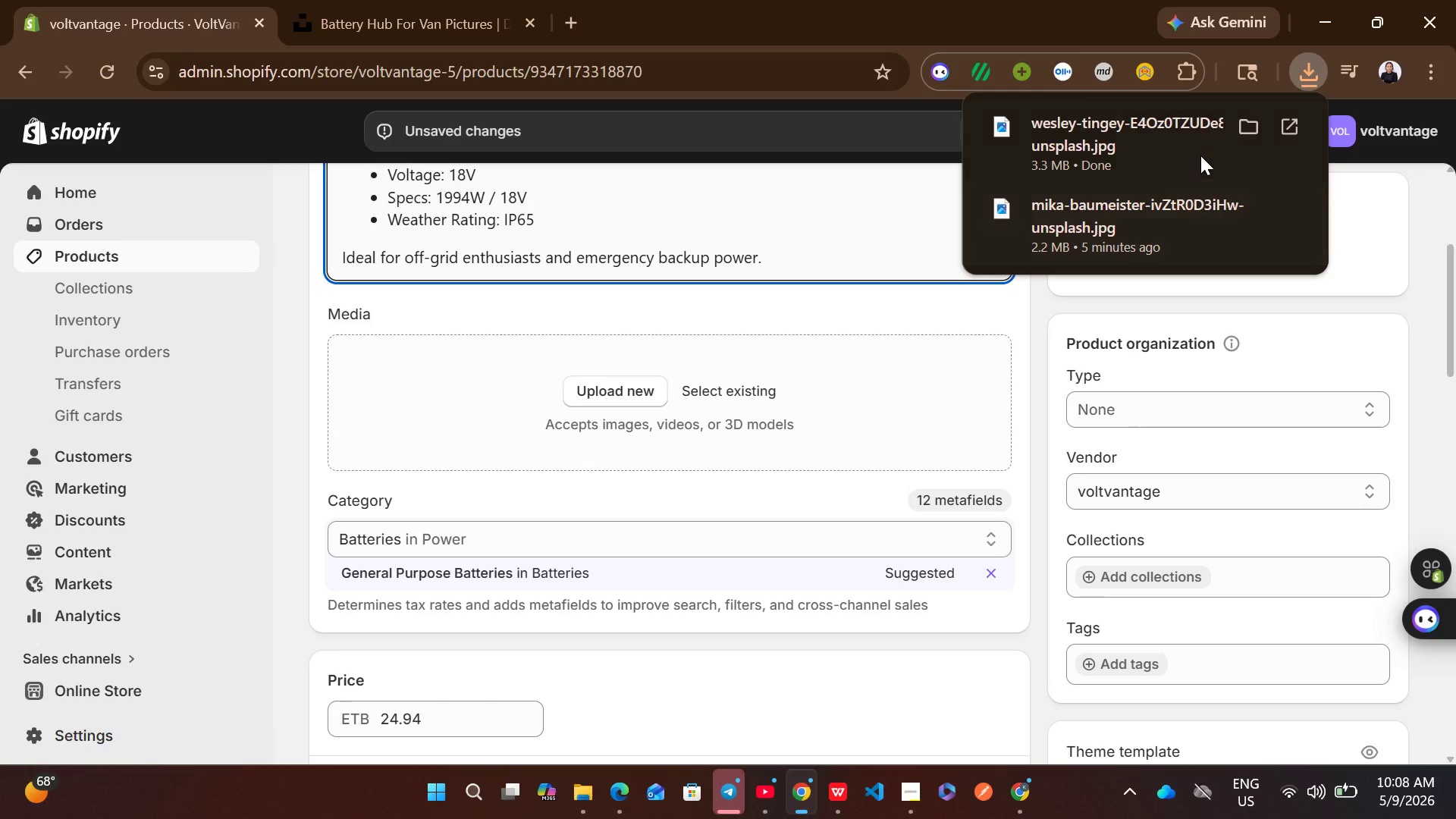 
left_click_drag(start_coordinate=[1138, 142], to_coordinate=[861, 380])
 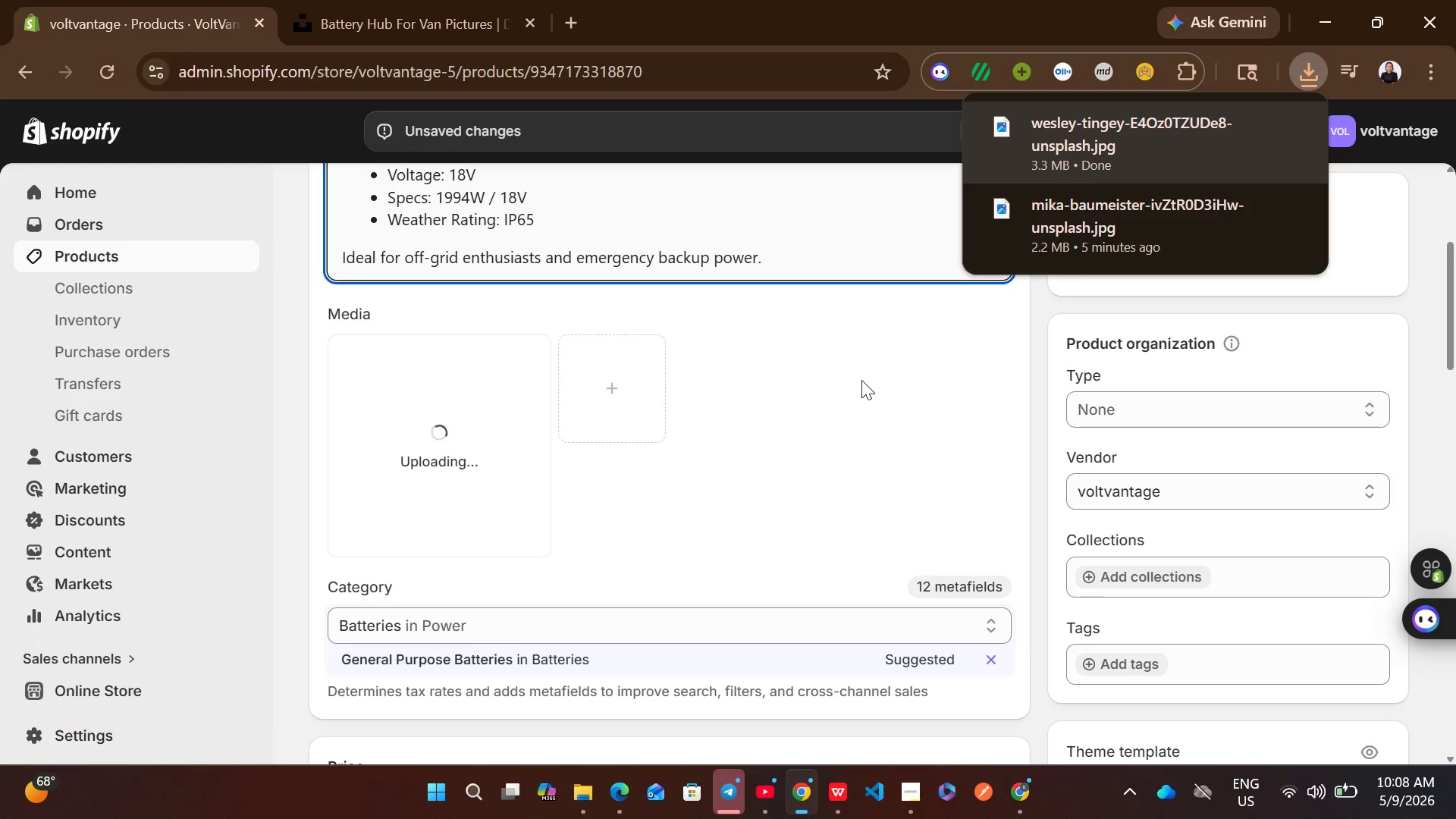 
left_click([861, 380])
 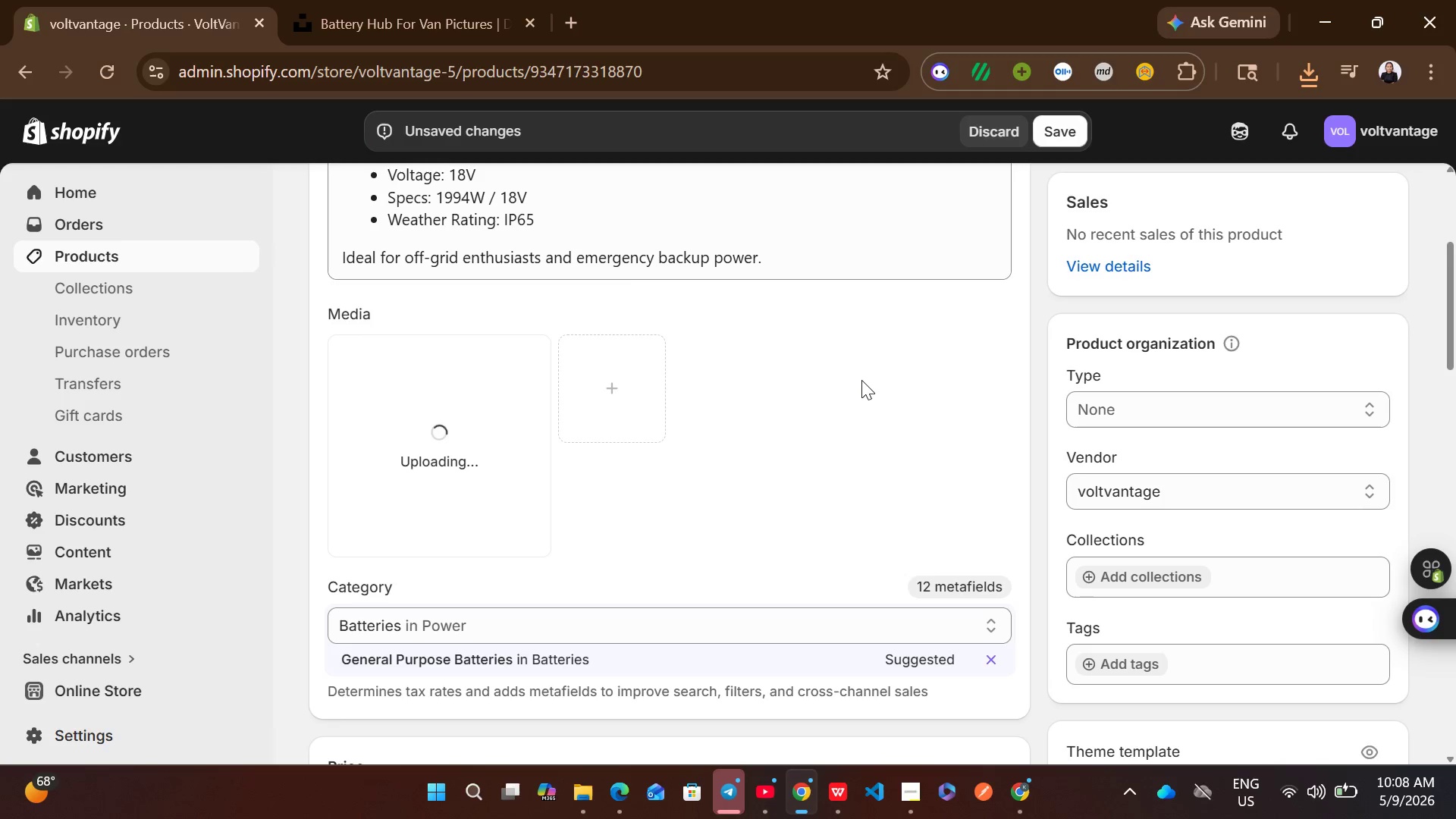 
wait(13.23)
 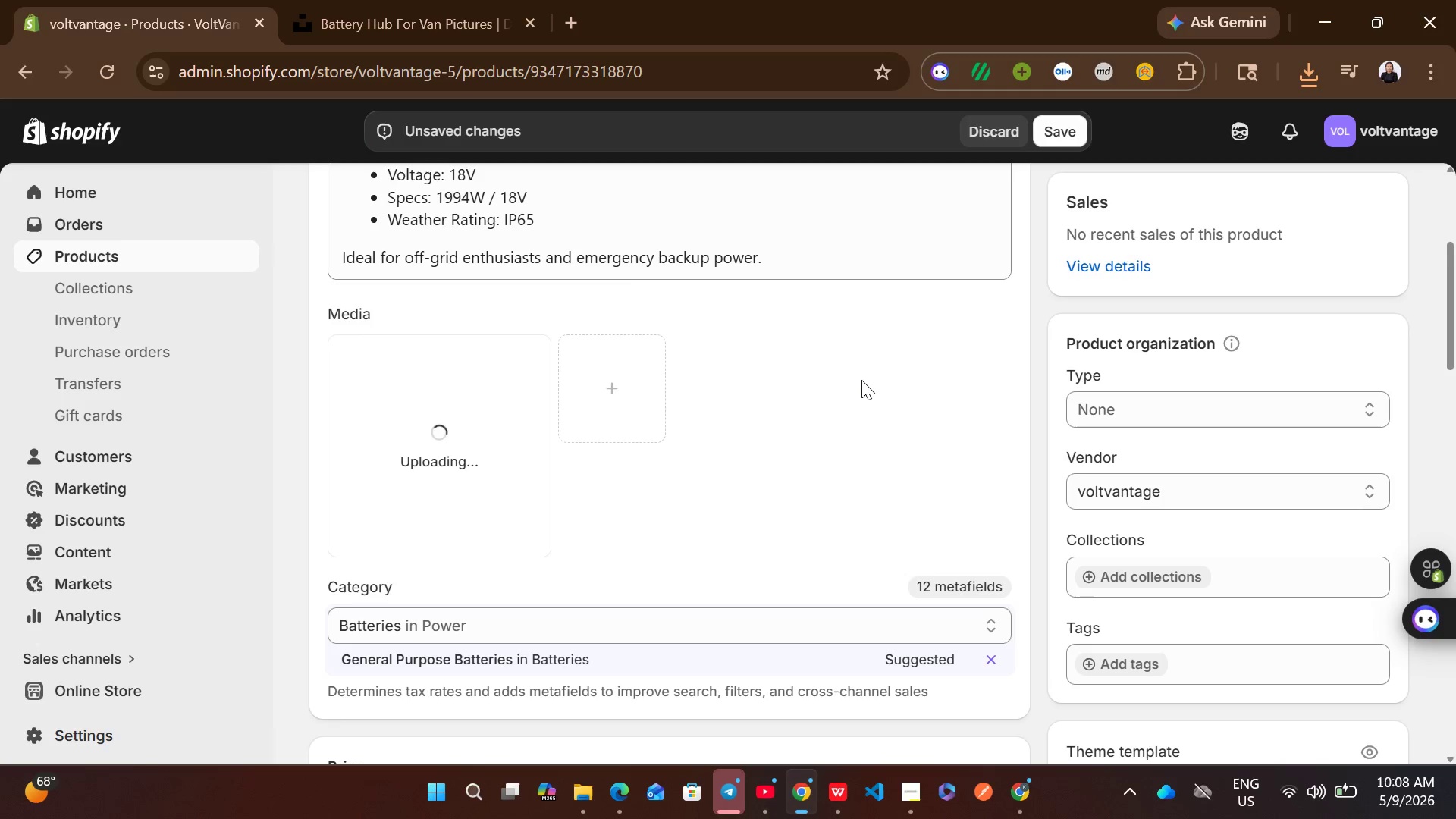 
left_click([509, 488])
 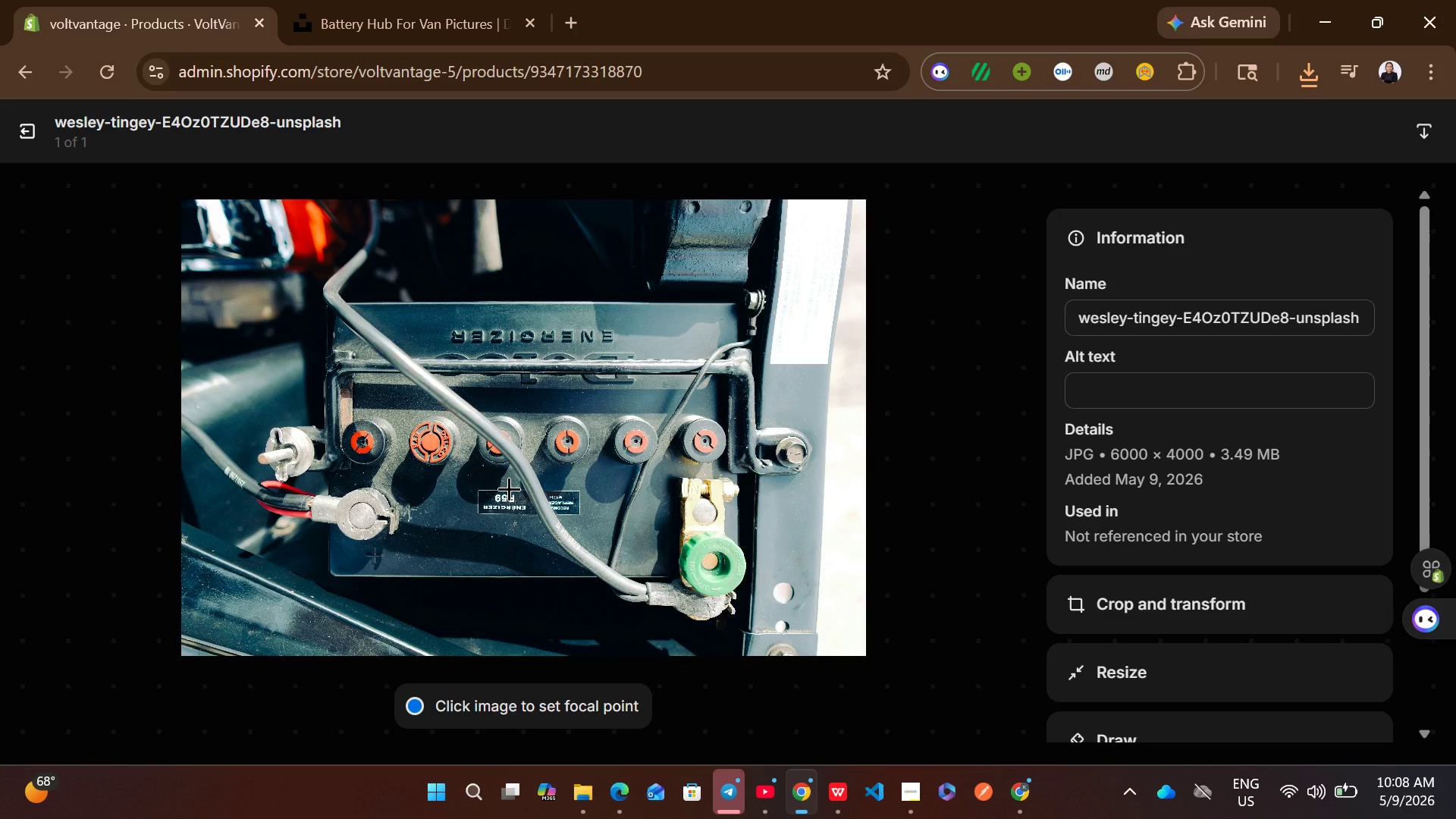 
wait(7.06)
 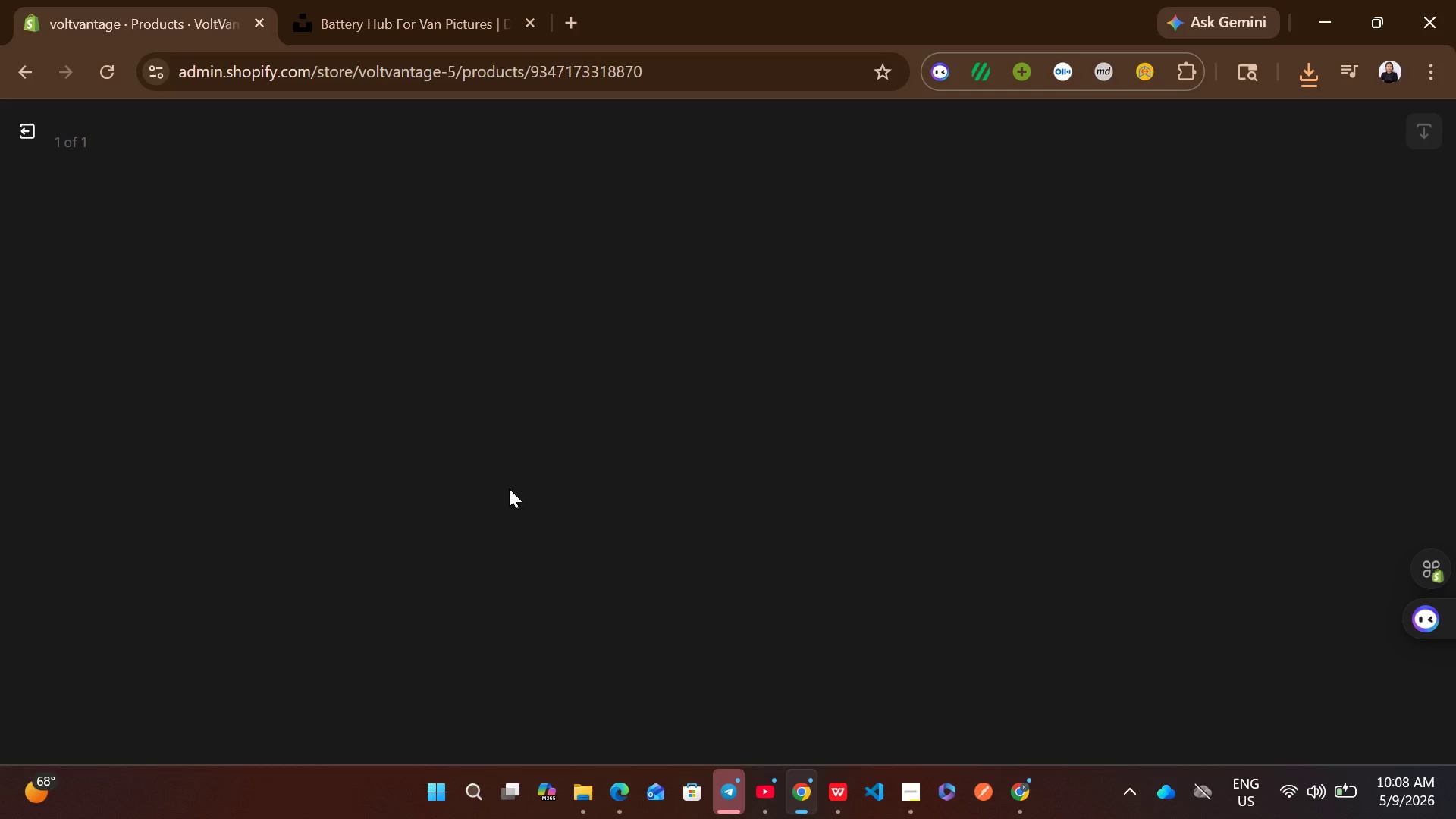 
left_click([1122, 371])
 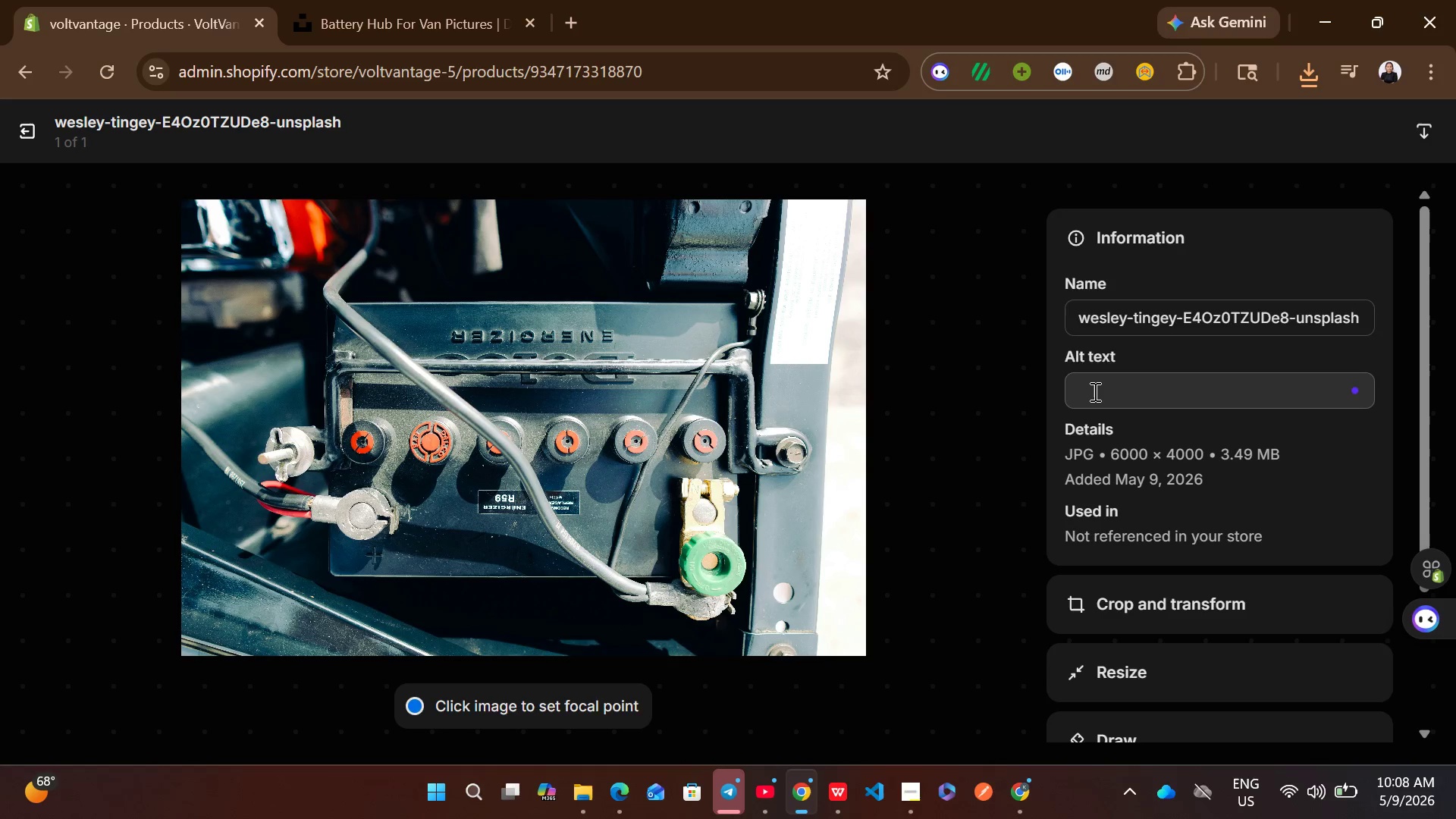 
left_click([1094, 391])
 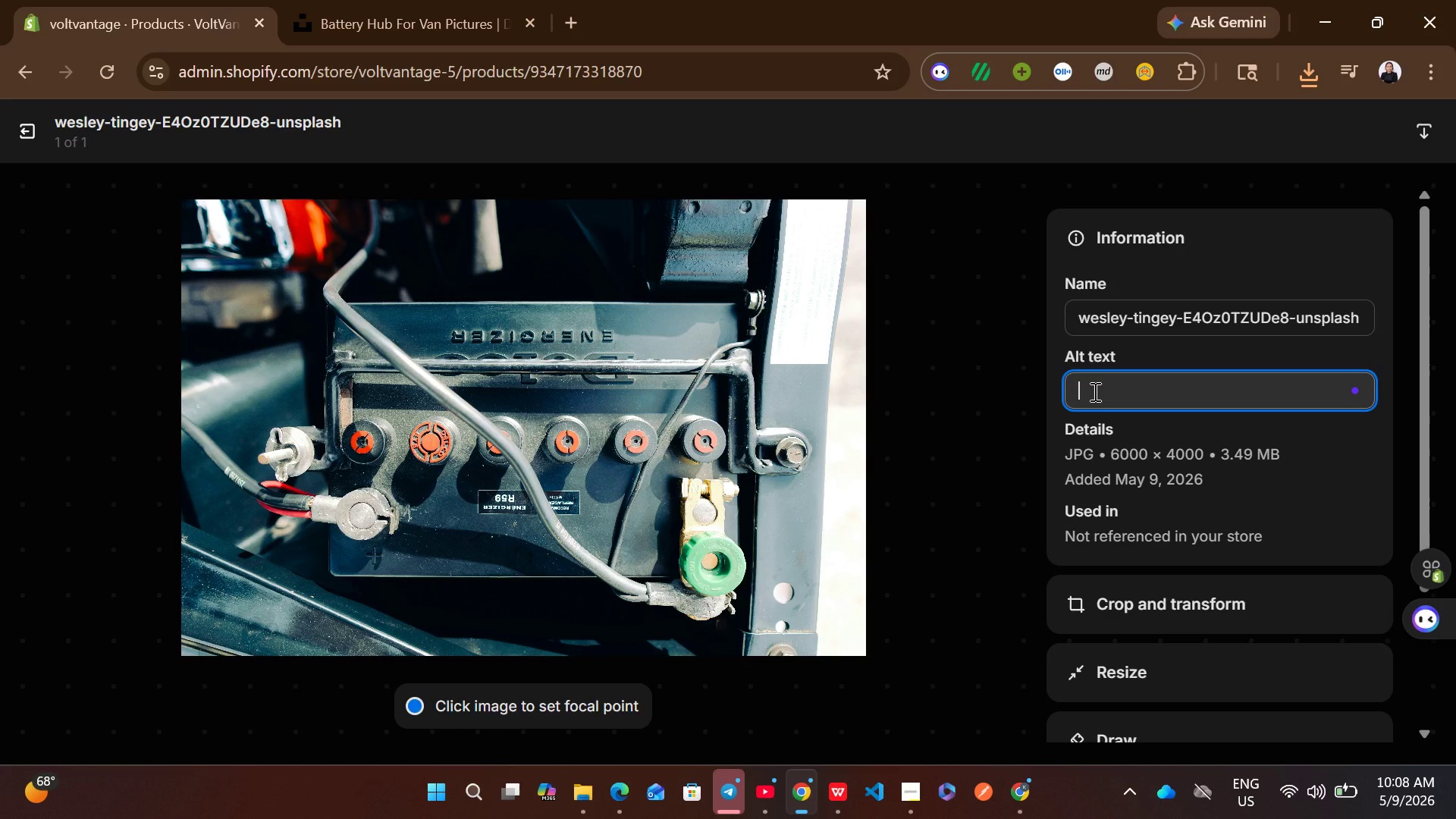 
key(Control+V)
 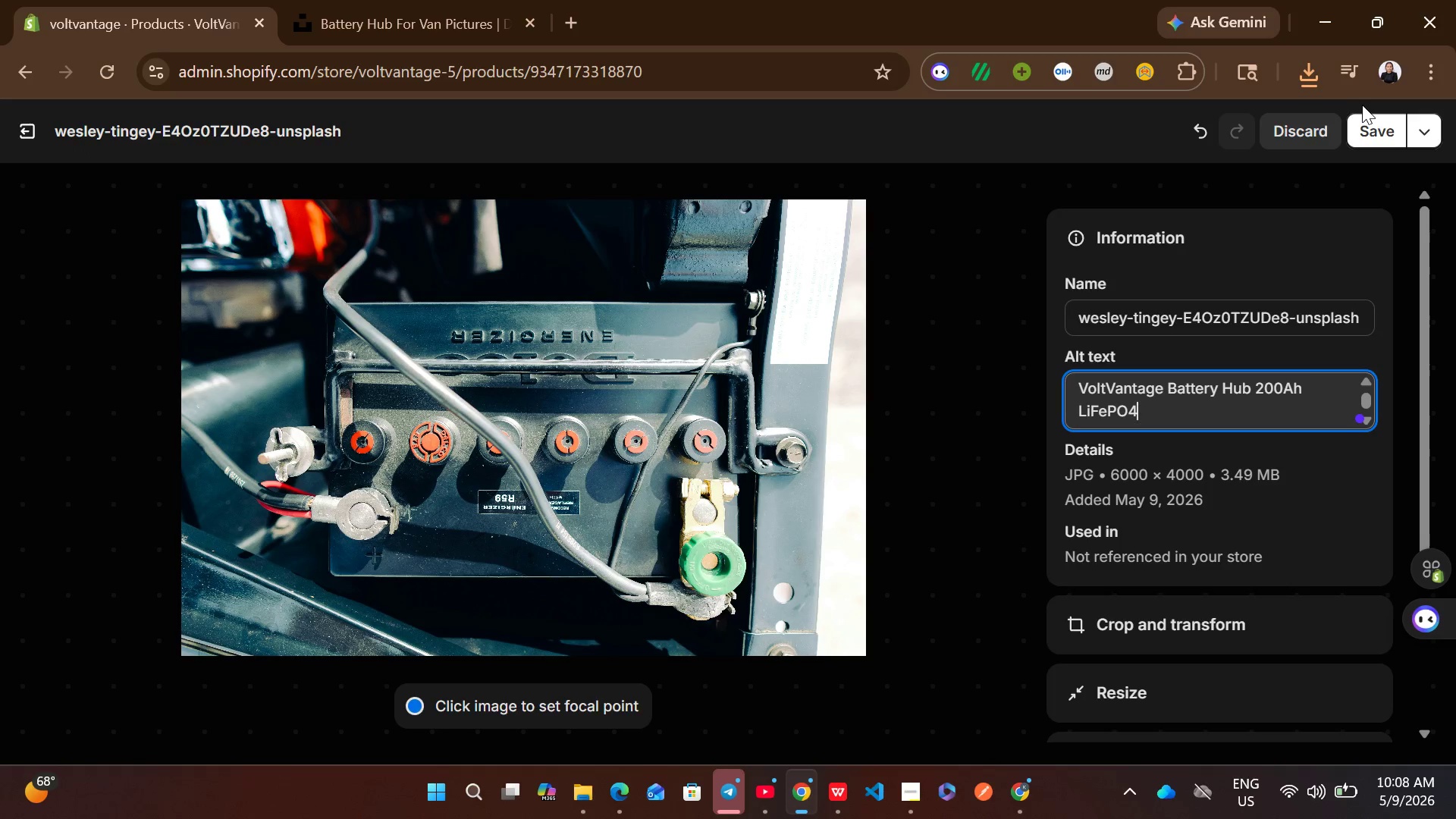 
left_click([1376, 144])
 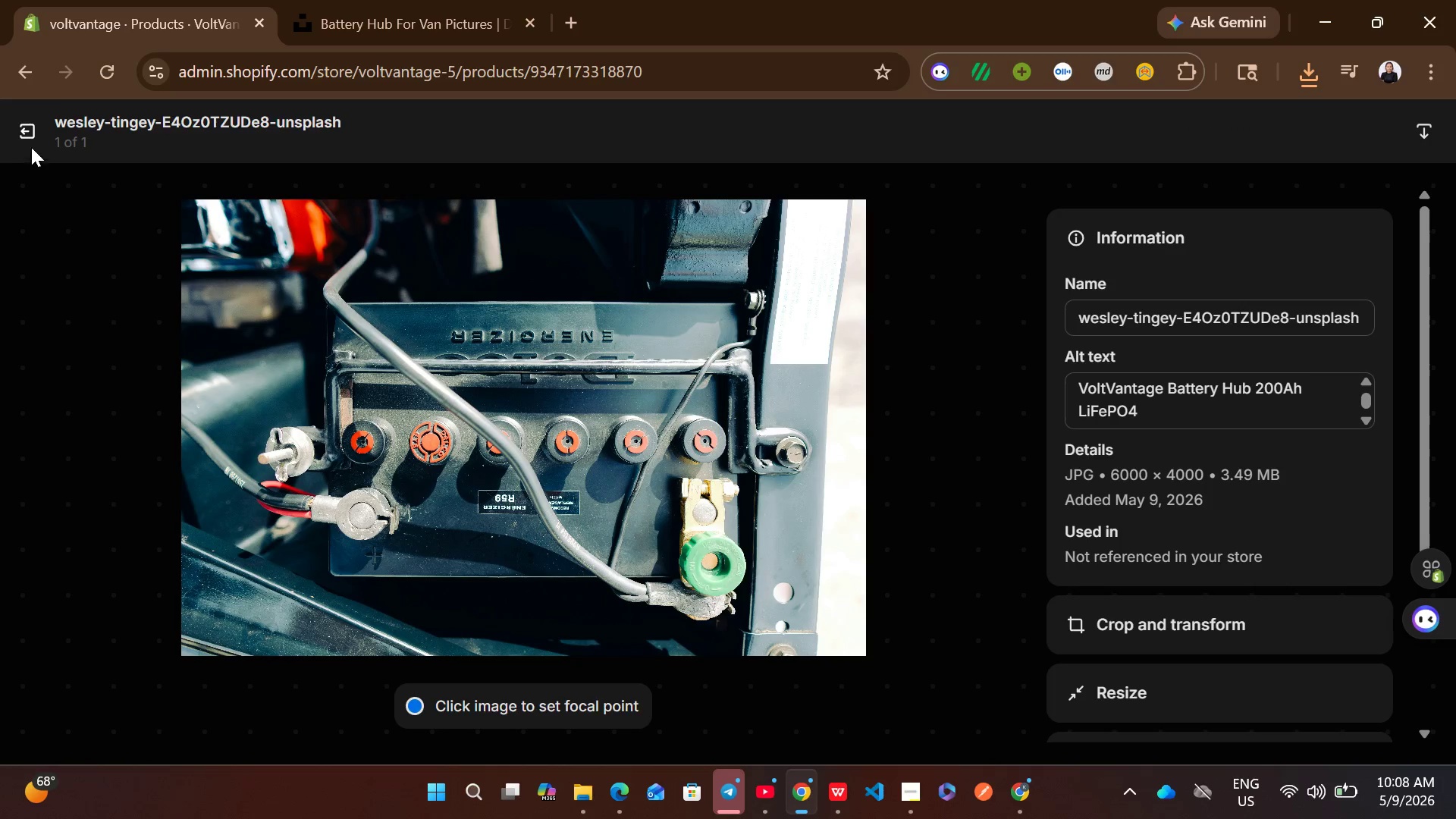 
left_click([31, 136])
 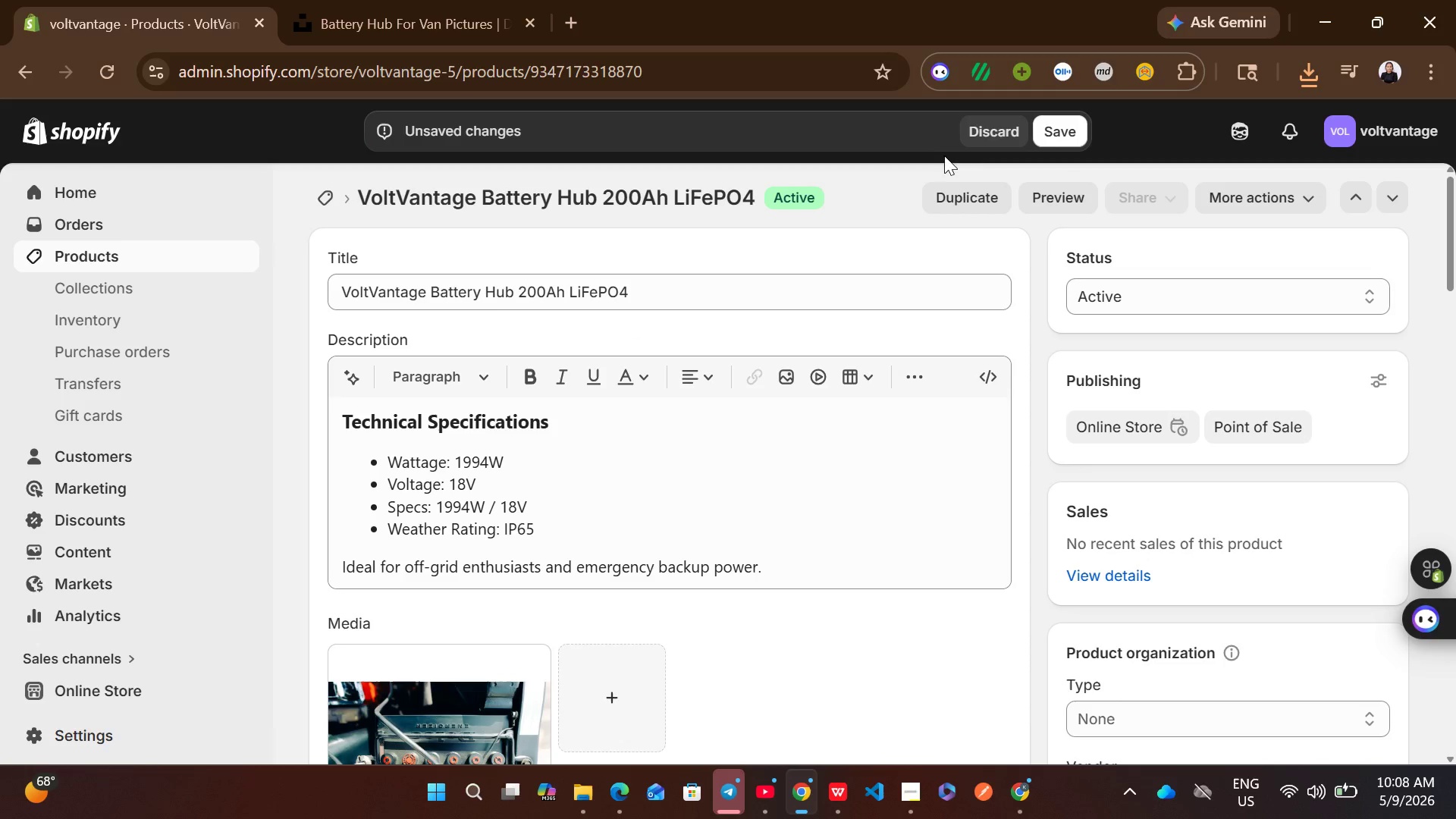 
left_click([1050, 137])
 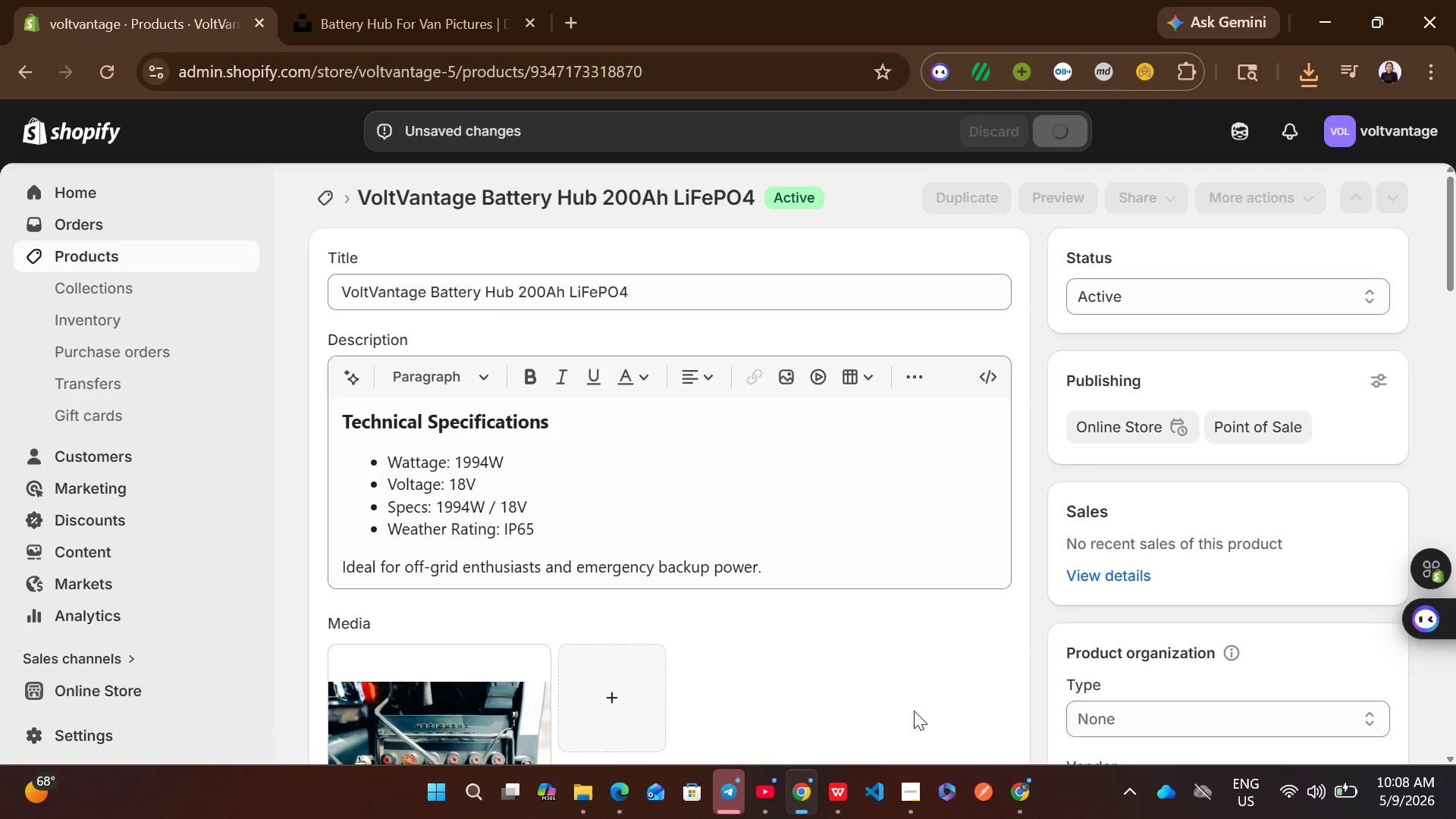 
left_click([911, 770])